 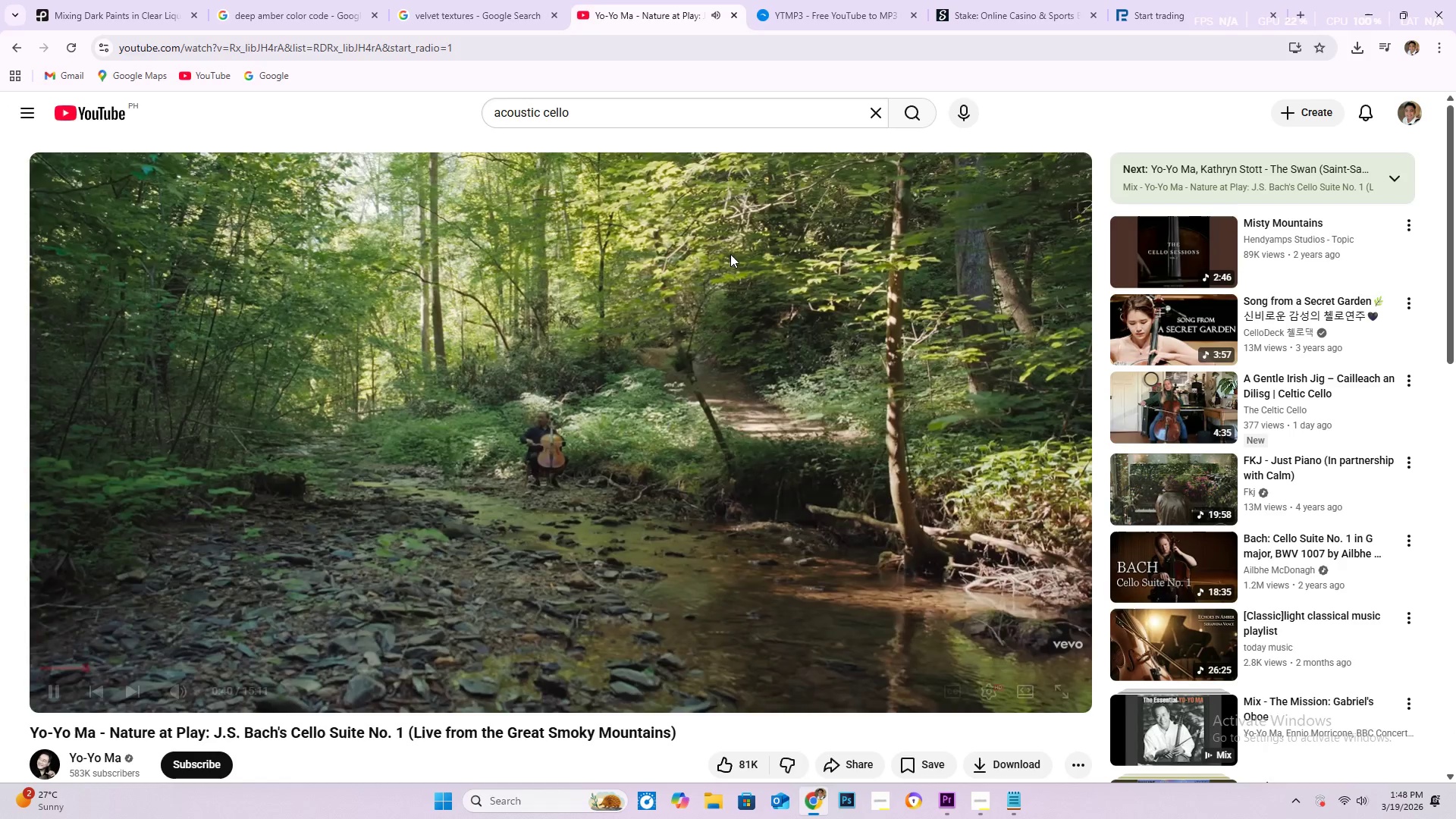 
left_click([1292, 19])
 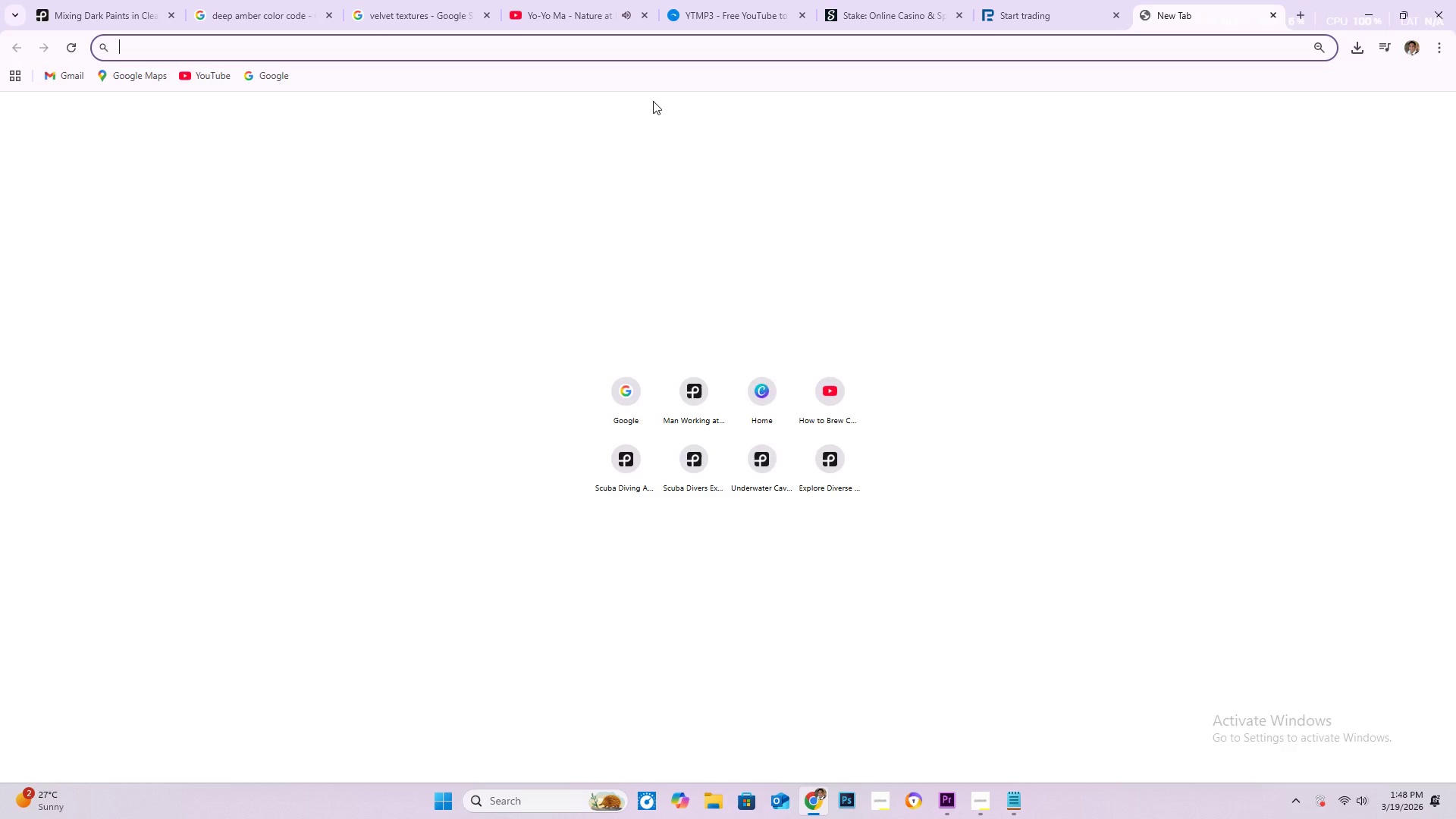 
type(dack a)
key(Backspace)
key(Backspace)
key(Backspace)
key(Backspace)
key(Backspace)
key(Backspace)
 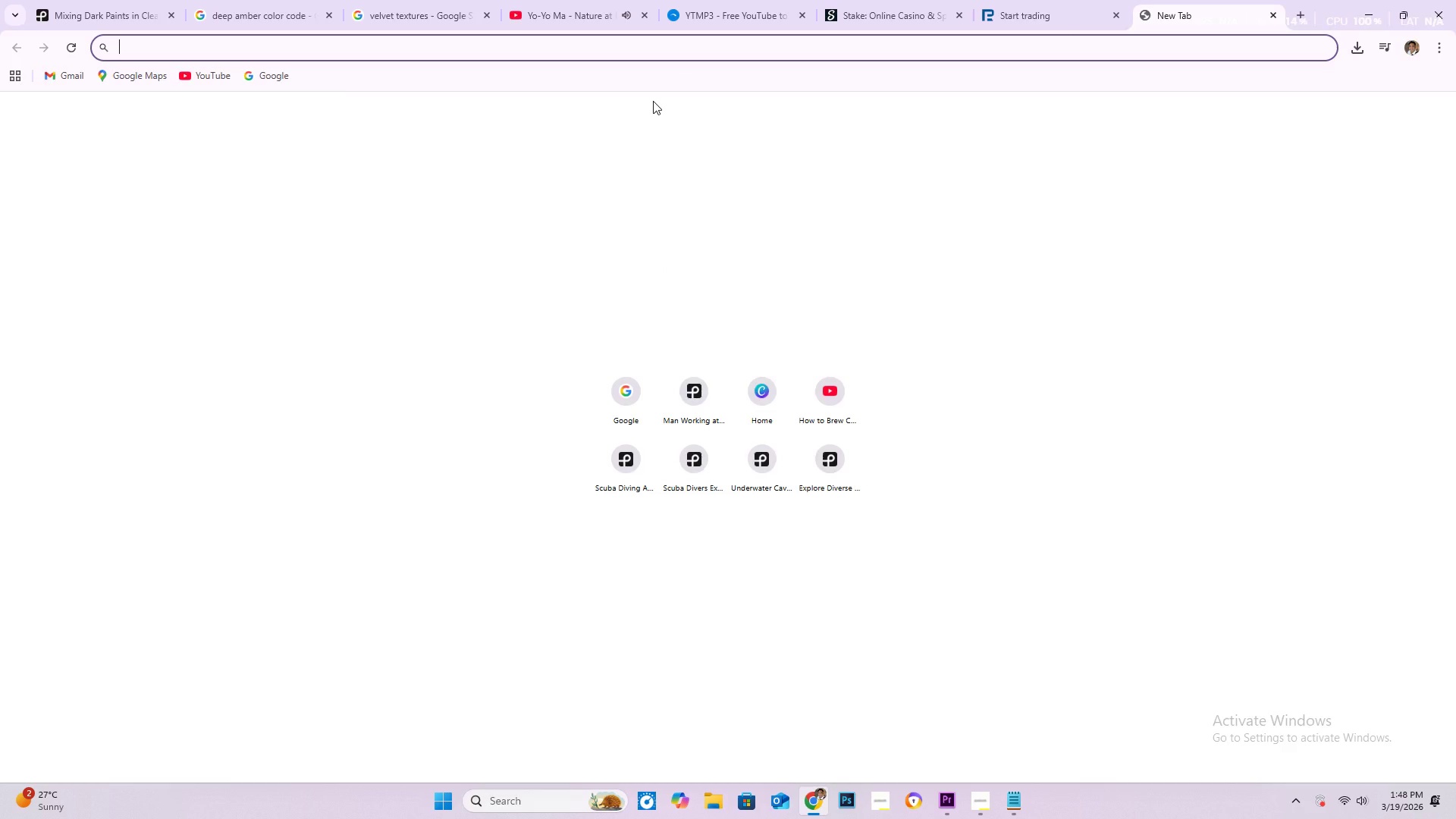 
key(Control+V)
 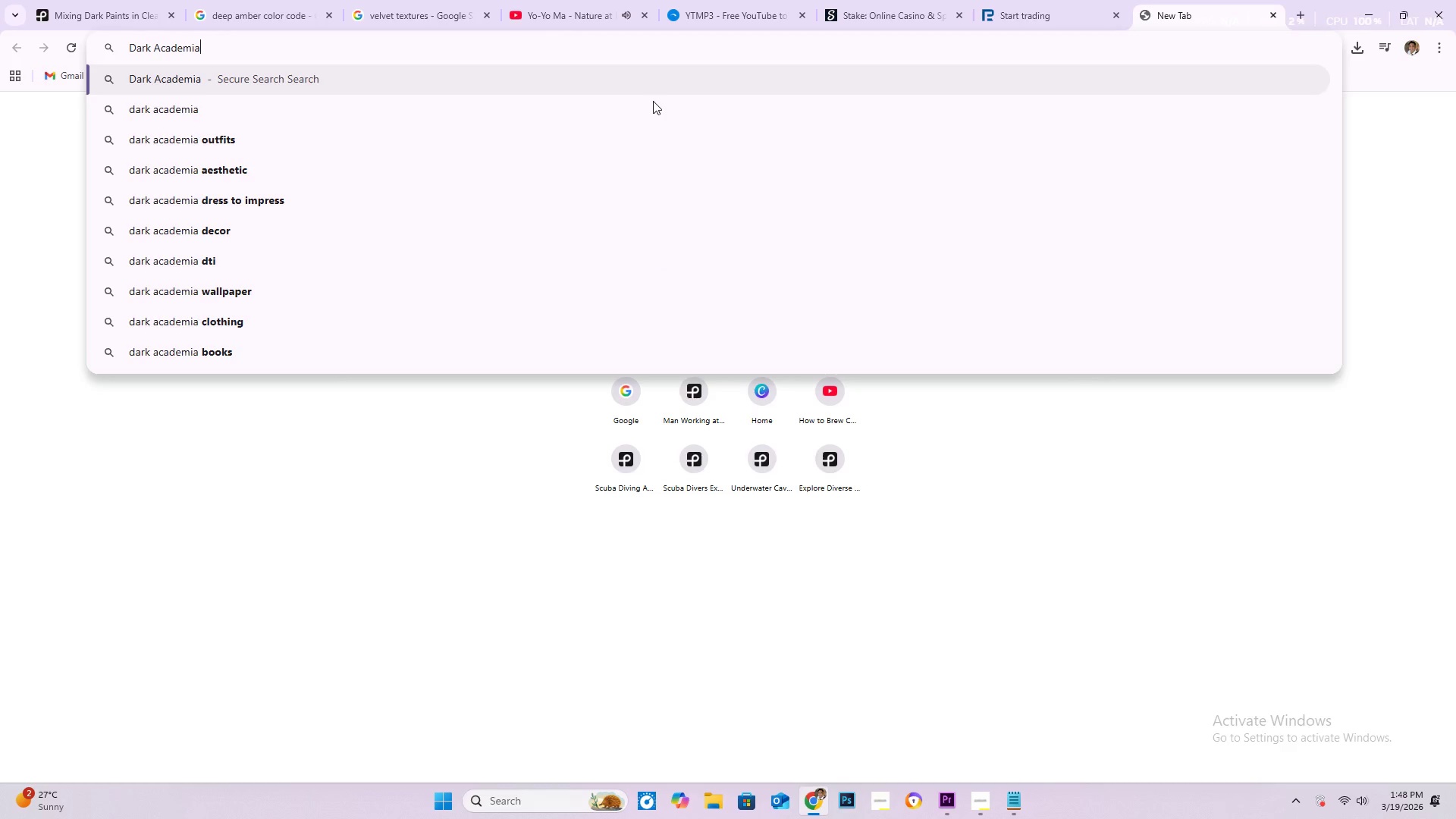 
key(Space)
 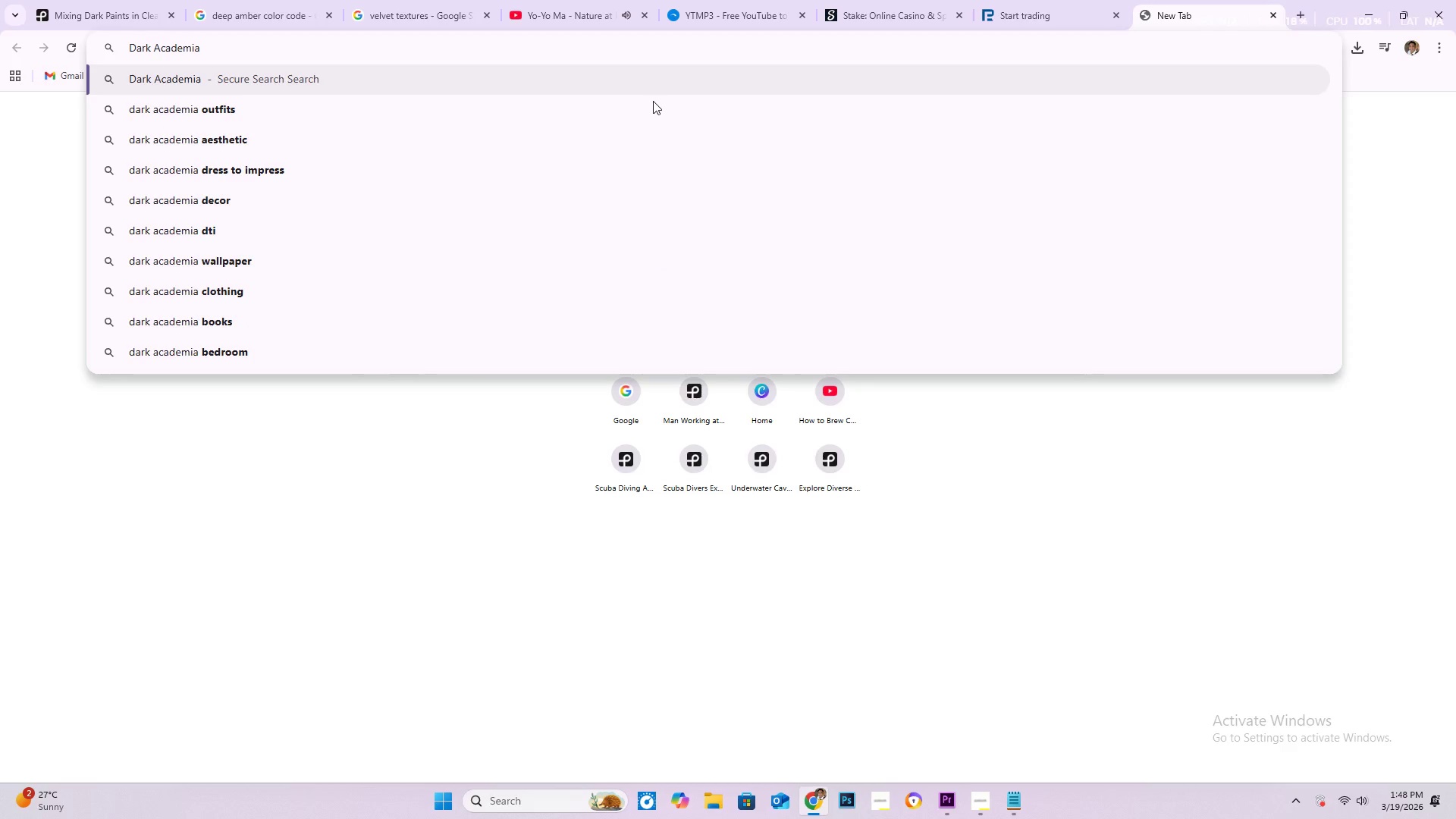 
key(F)
 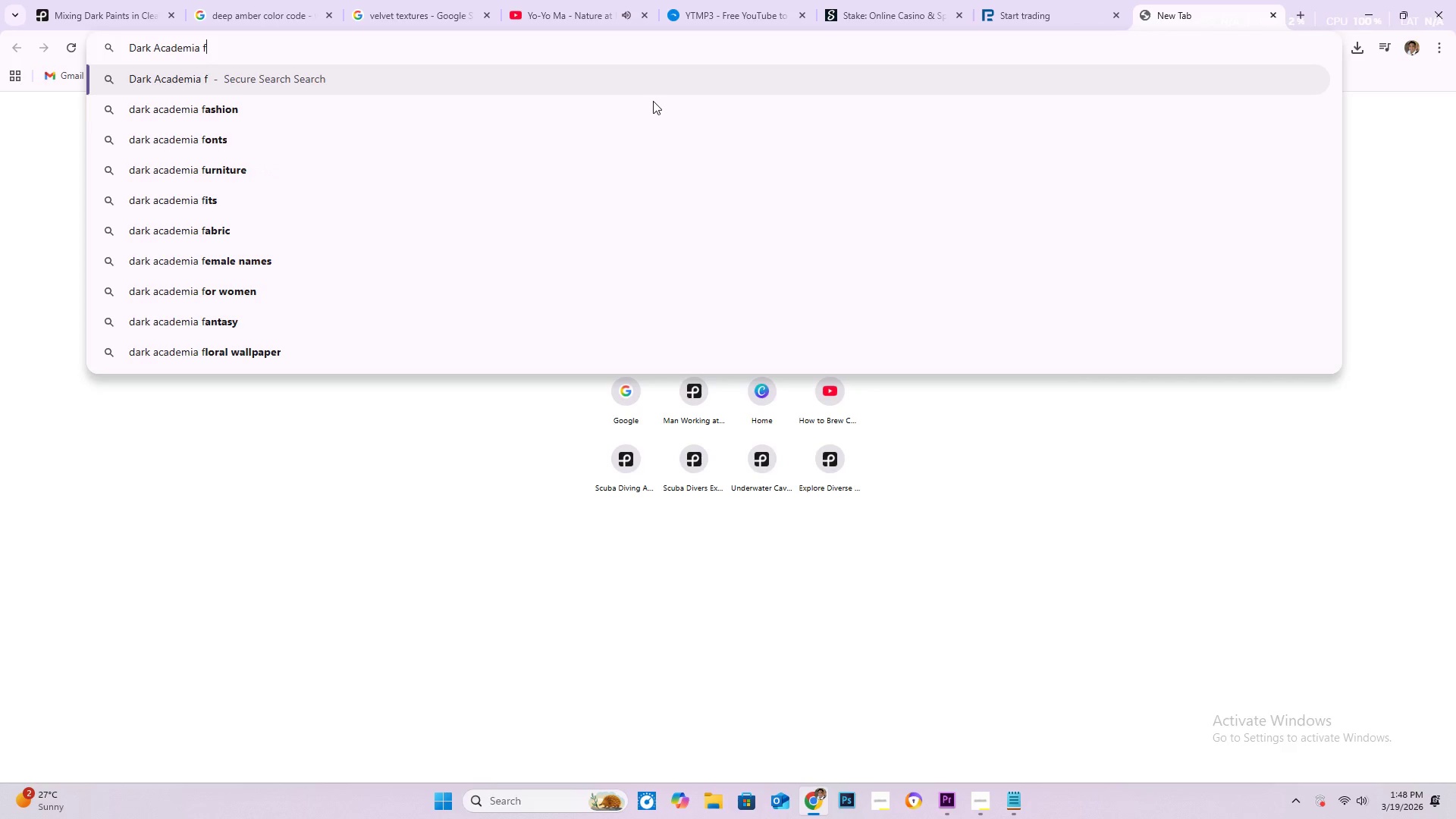 
left_click([502, 135])
 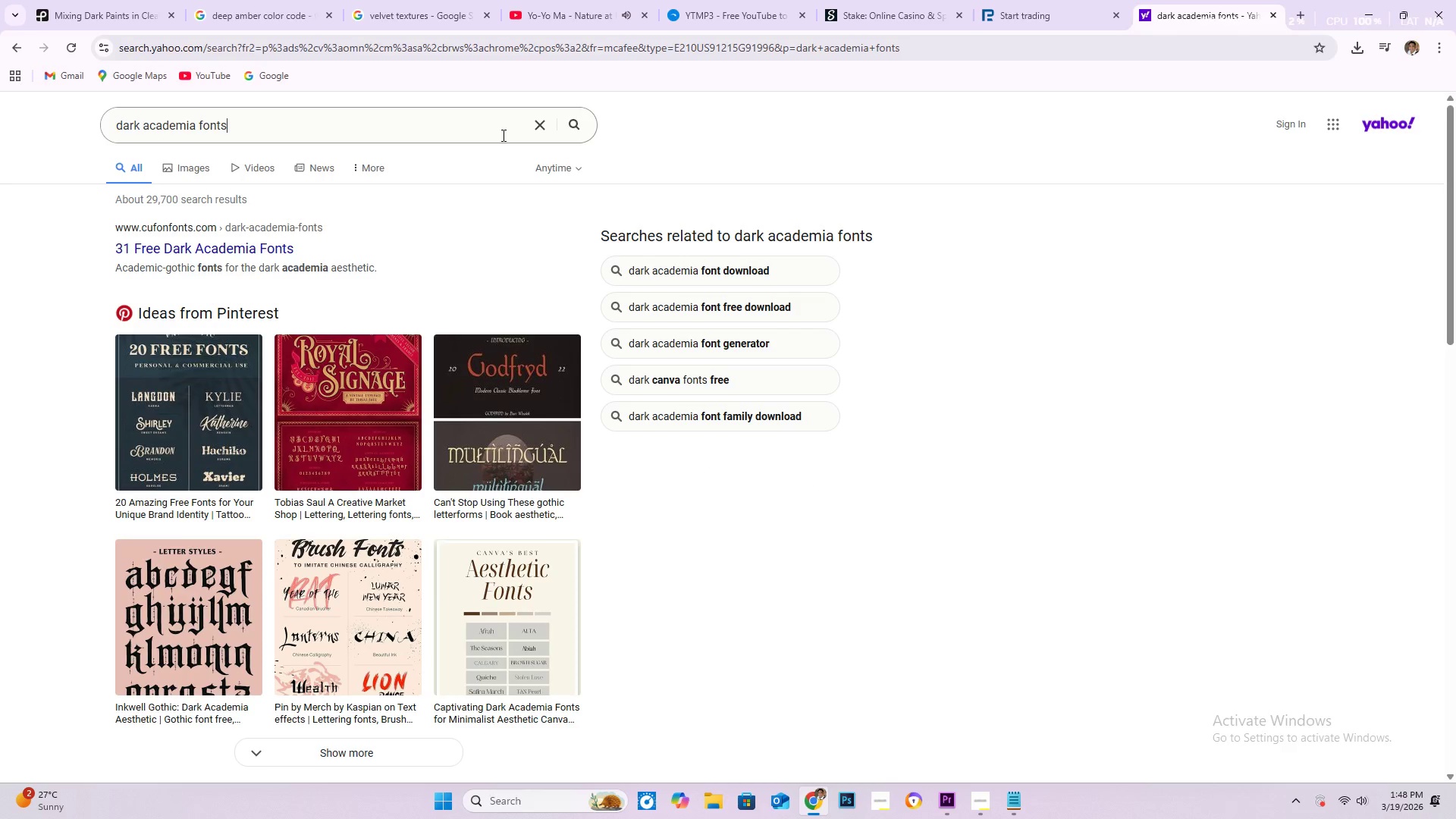 
wait(6.27)
 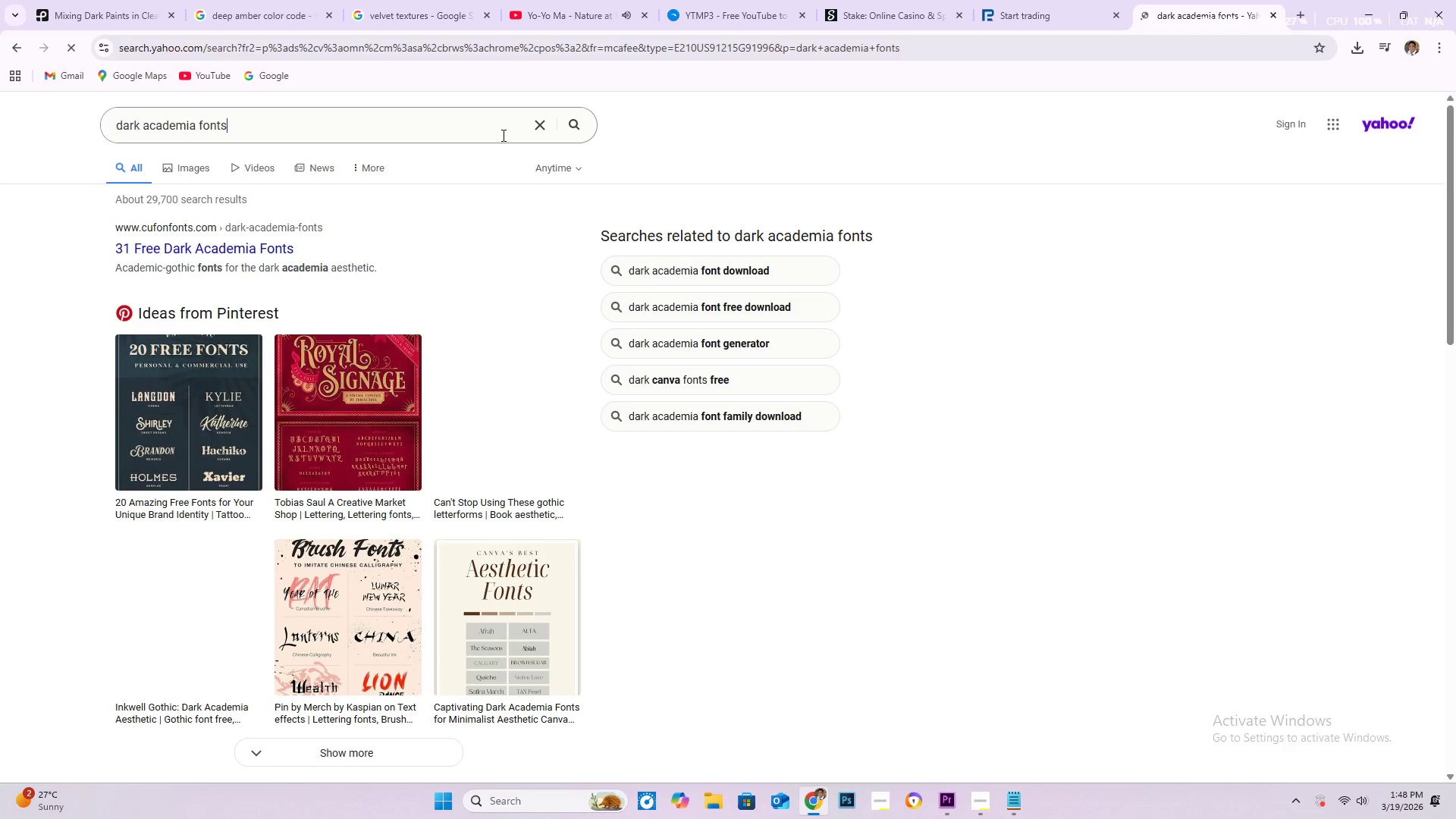 
left_click([186, 621])
 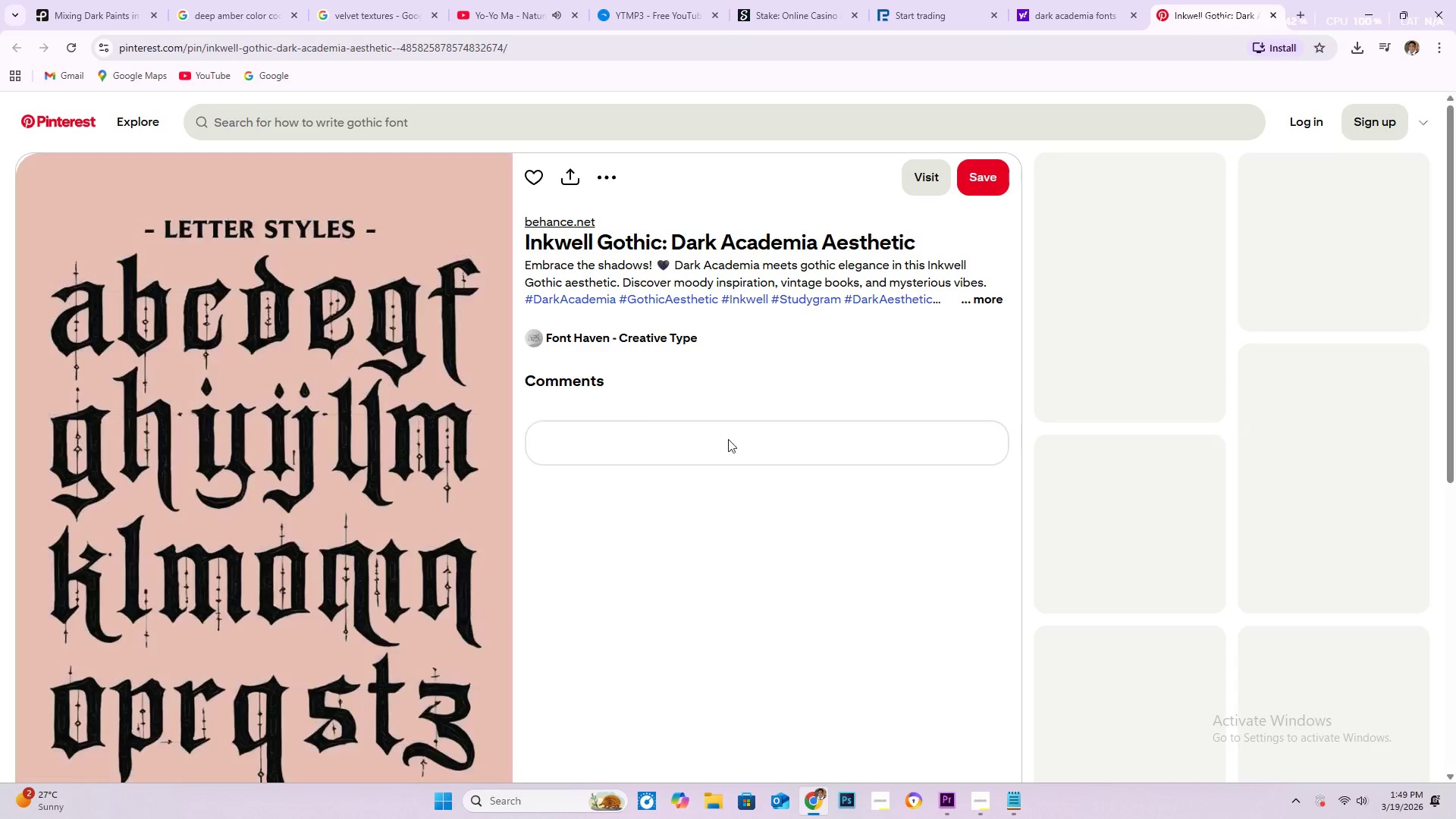 
wait(9.19)
 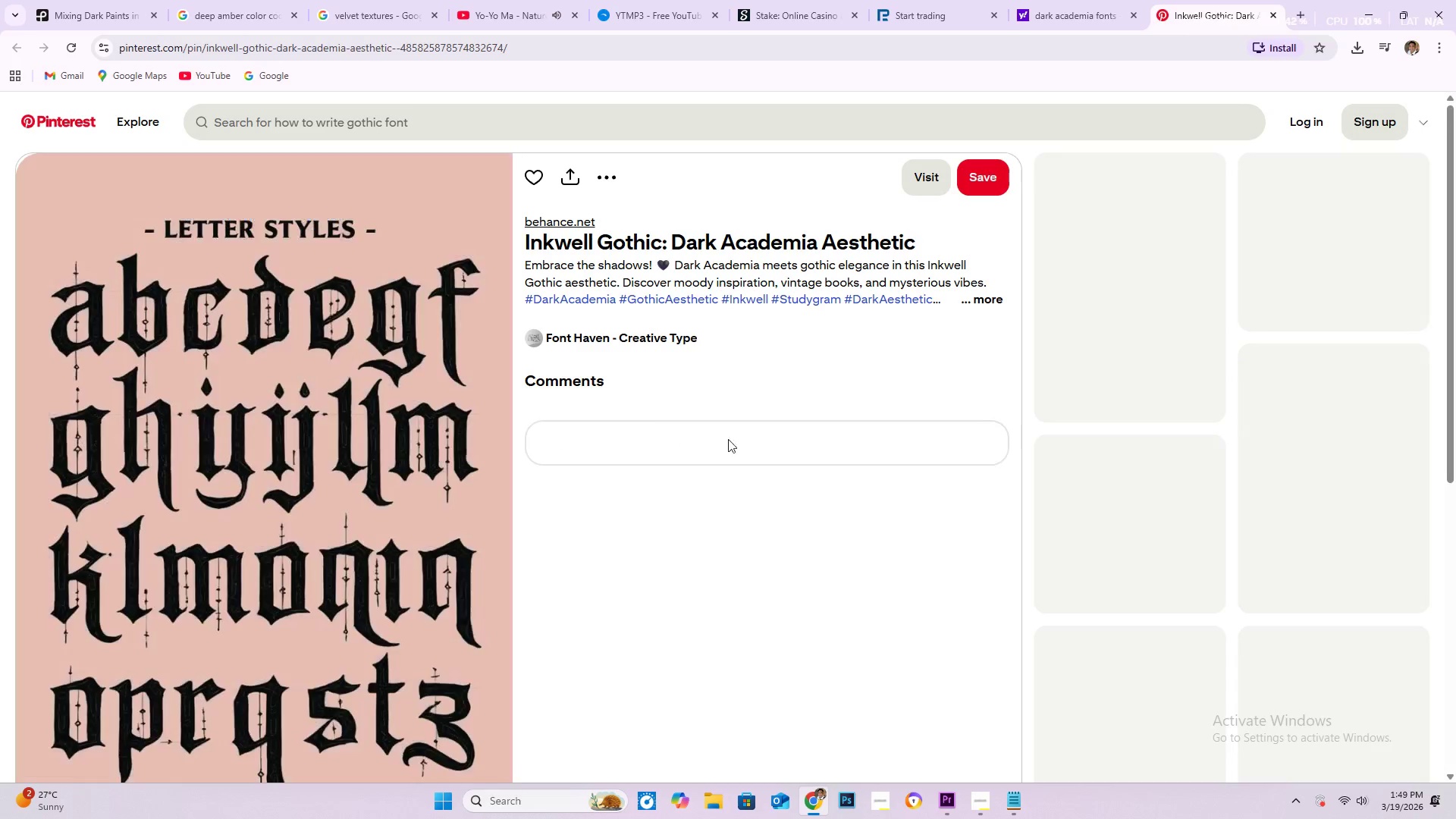 
scroll: coordinate [1113, 360], scroll_direction: up, amount: 1.0
 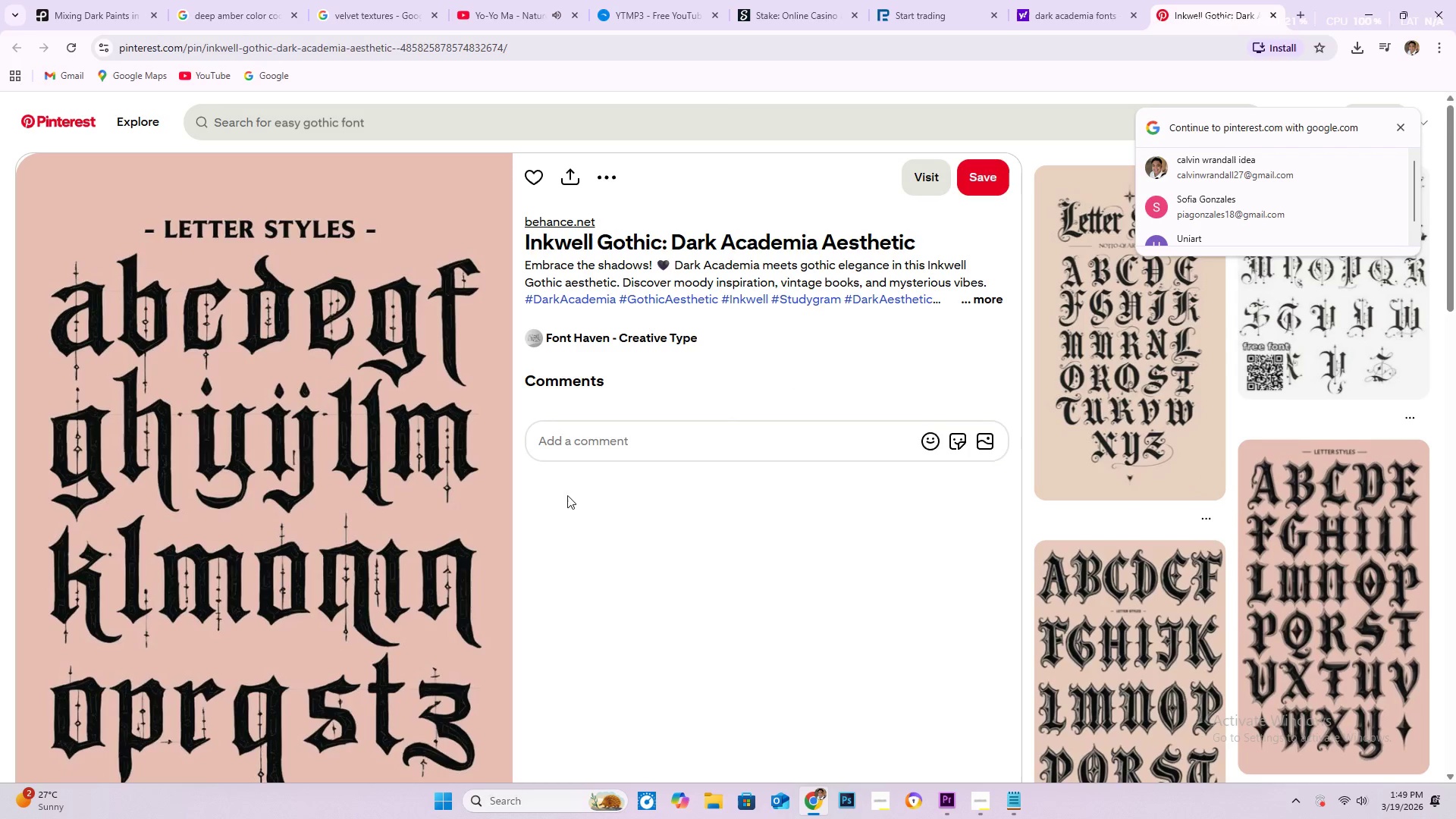 
scroll: coordinate [447, 570], scroll_direction: down, amount: 7.0
 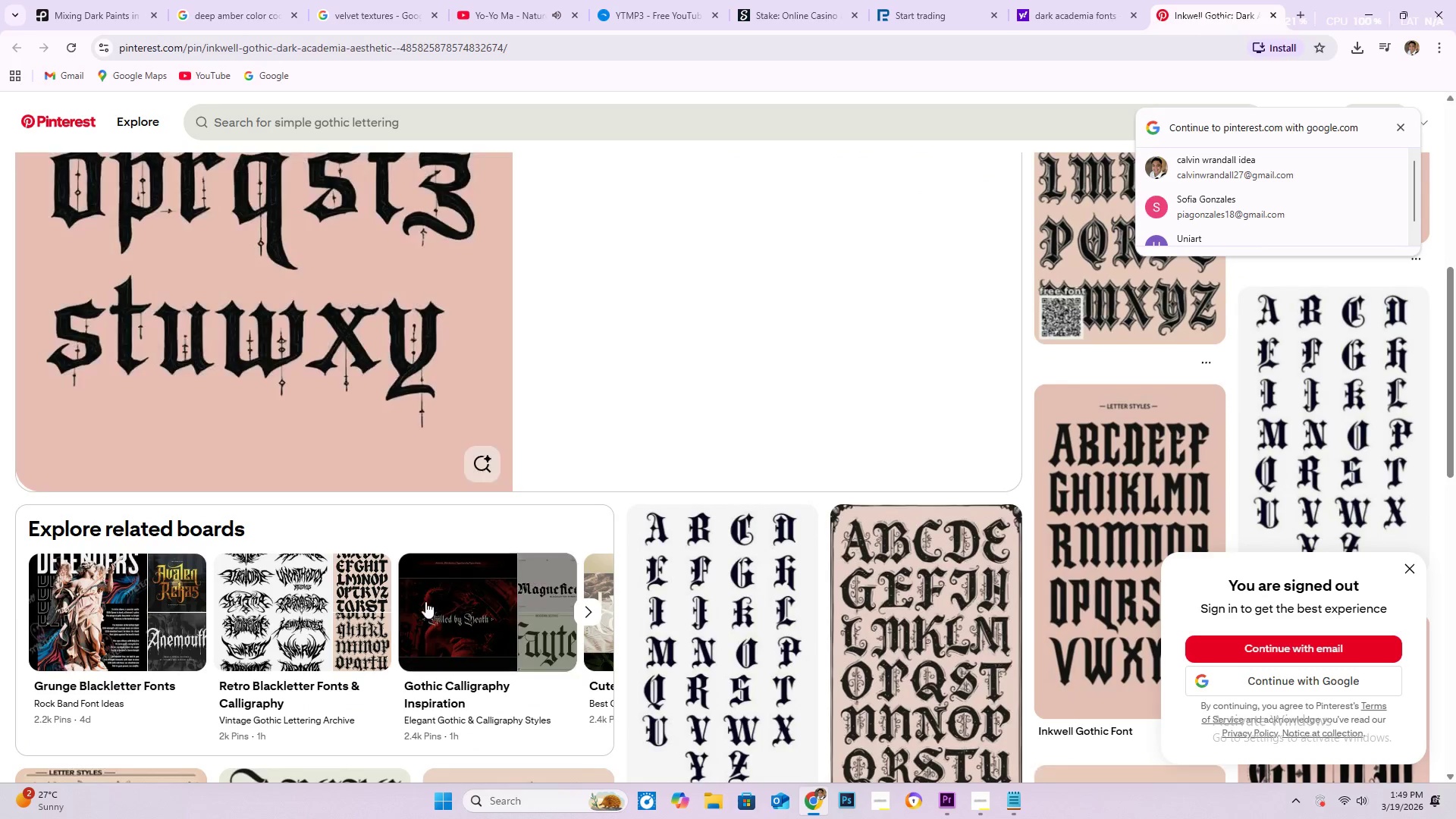 
scroll: coordinate [373, 457], scroll_direction: up, amount: 7.0
 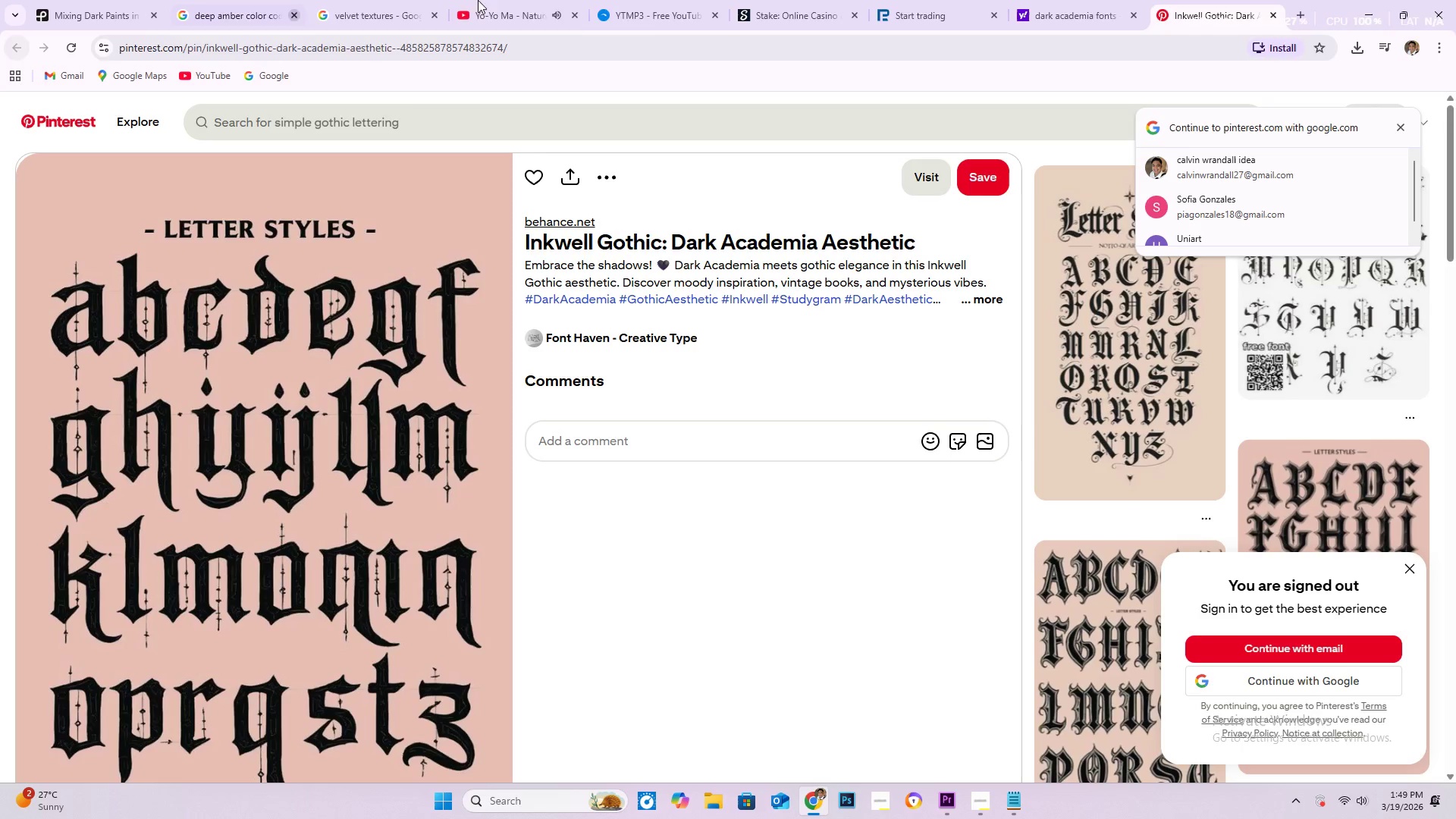 
wait(17.09)
 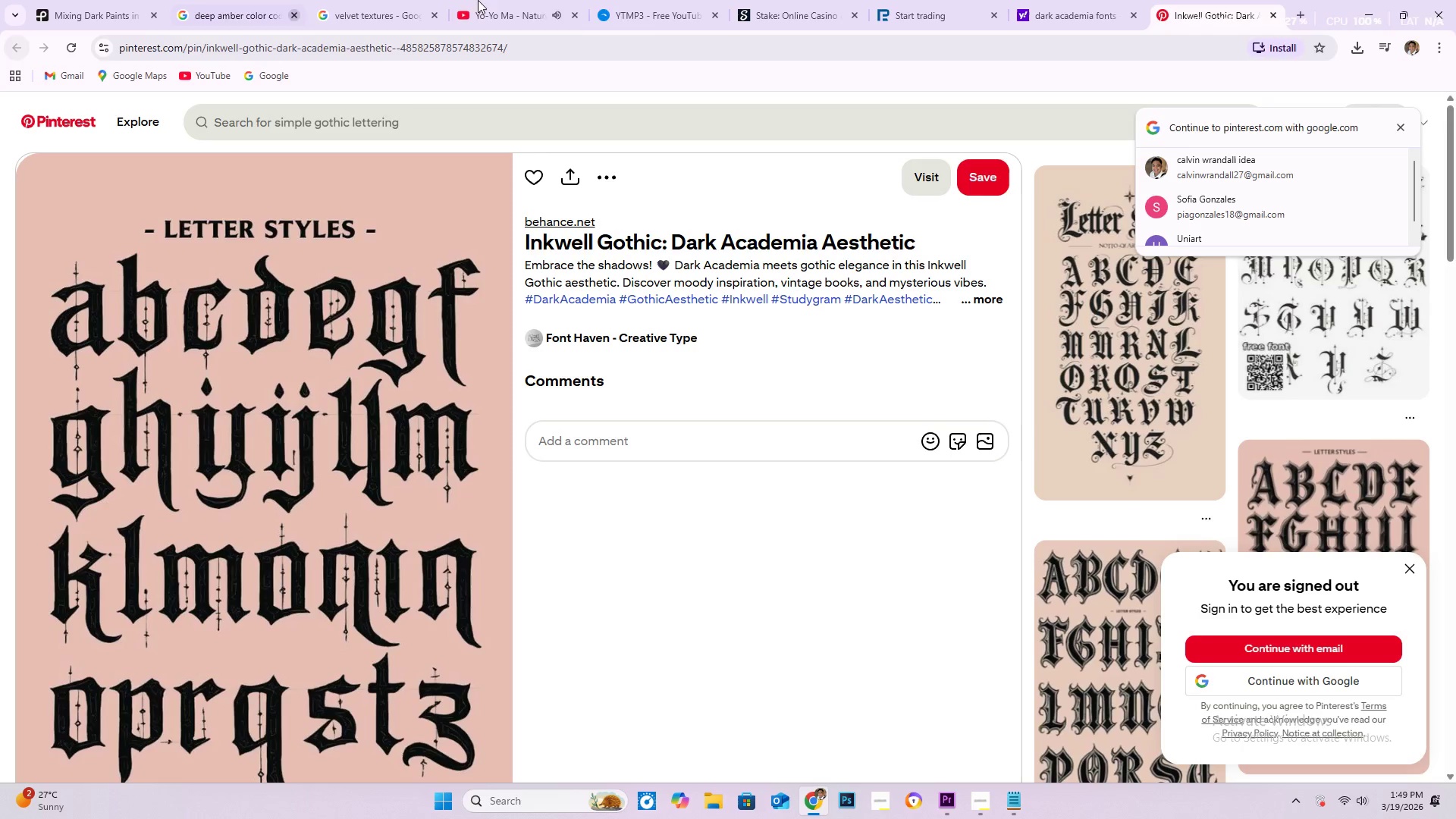 
scroll: coordinate [369, 344], scroll_direction: down, amount: 6.0
 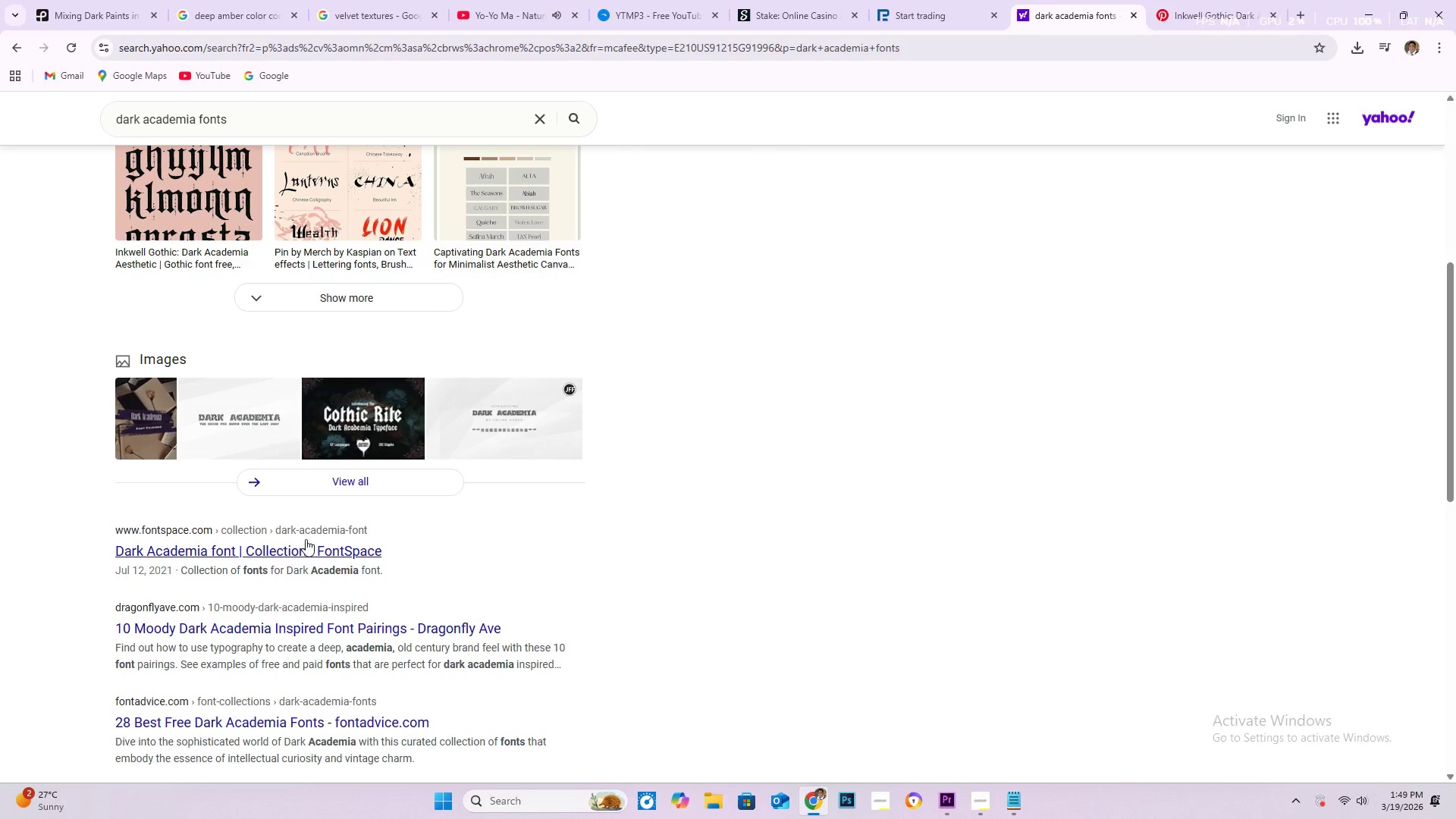 
left_click([337, 549])
 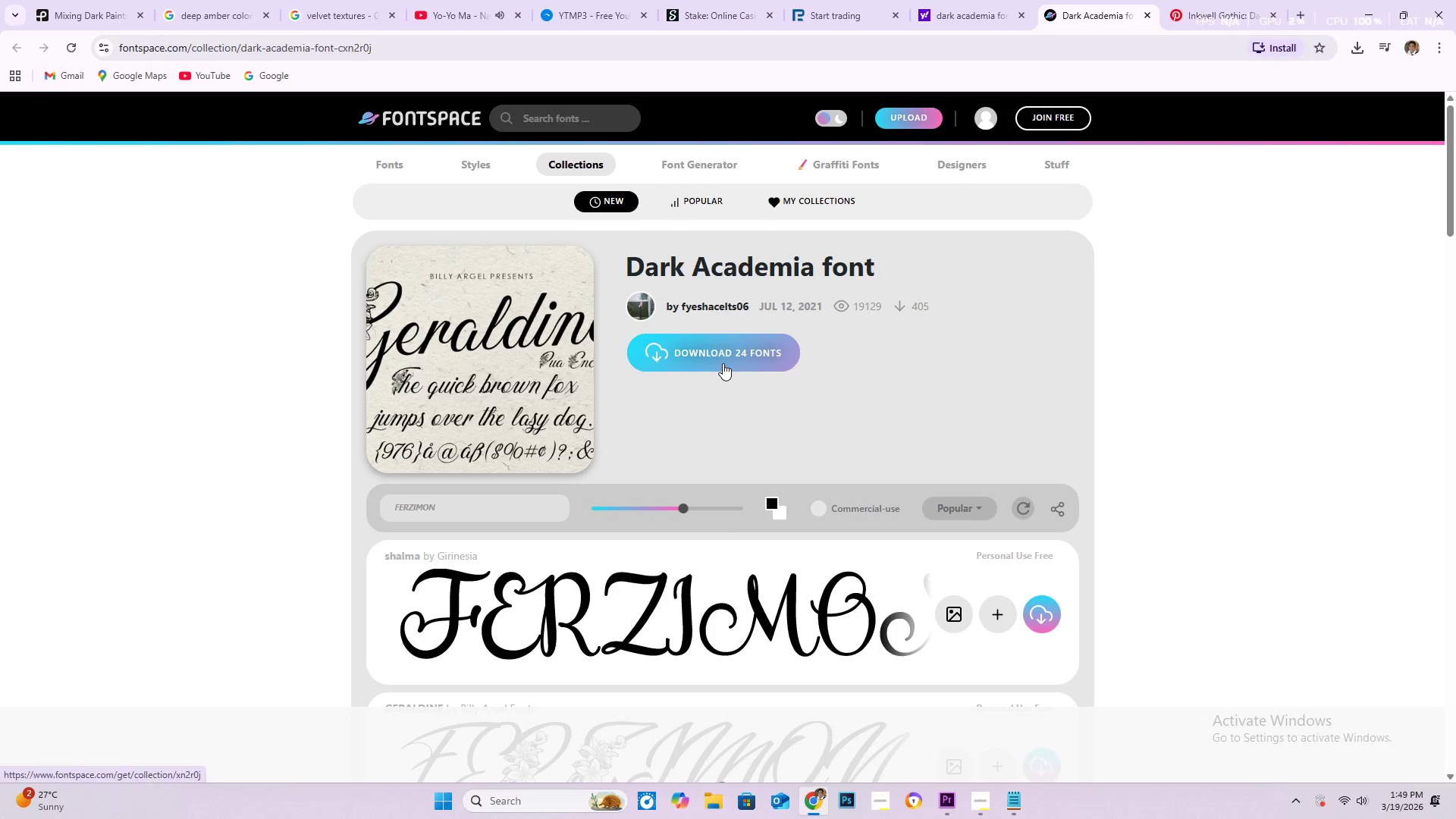 
wait(5.16)
 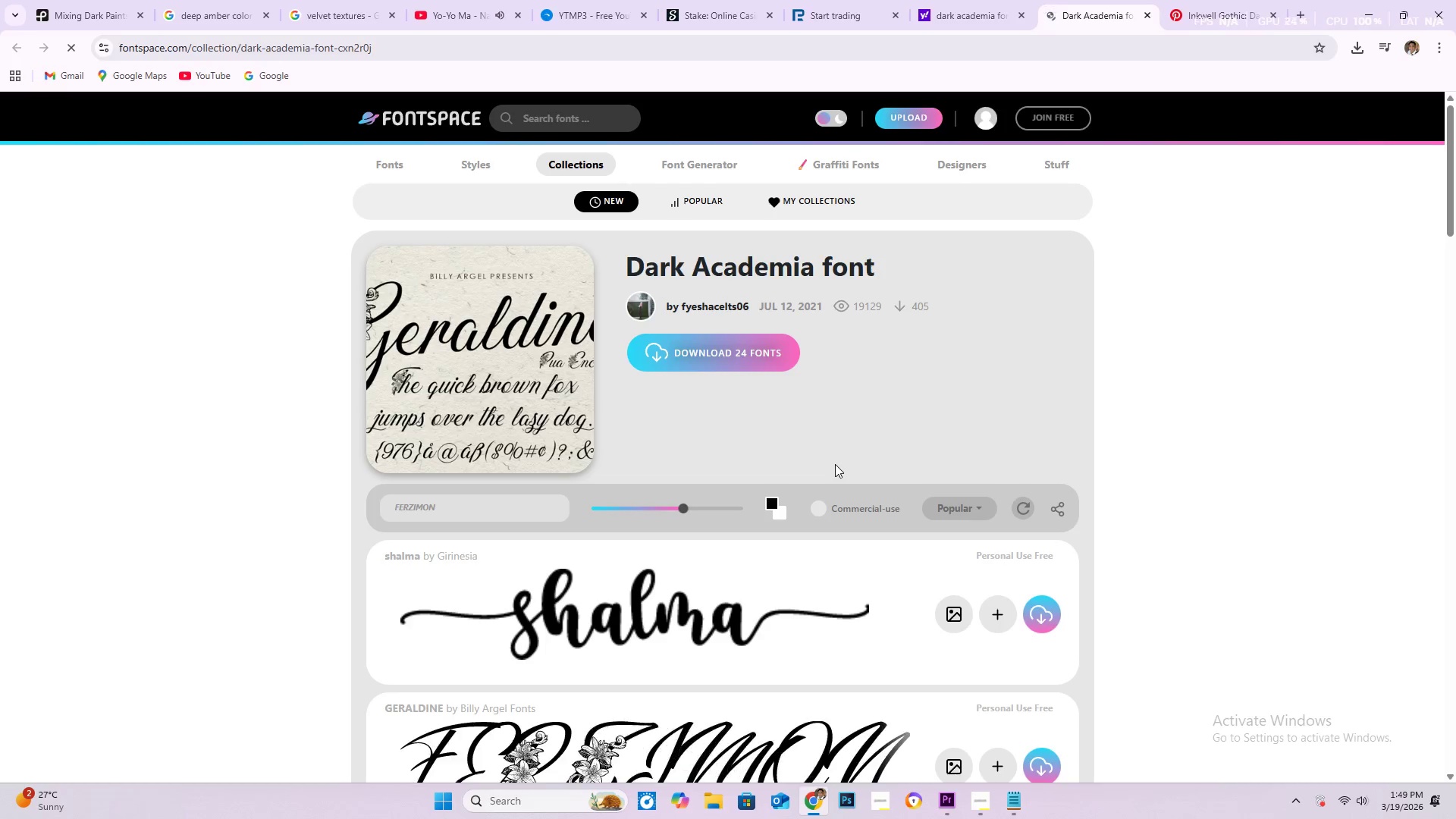 
scroll: coordinate [686, 419], scroll_direction: down, amount: 16.0
 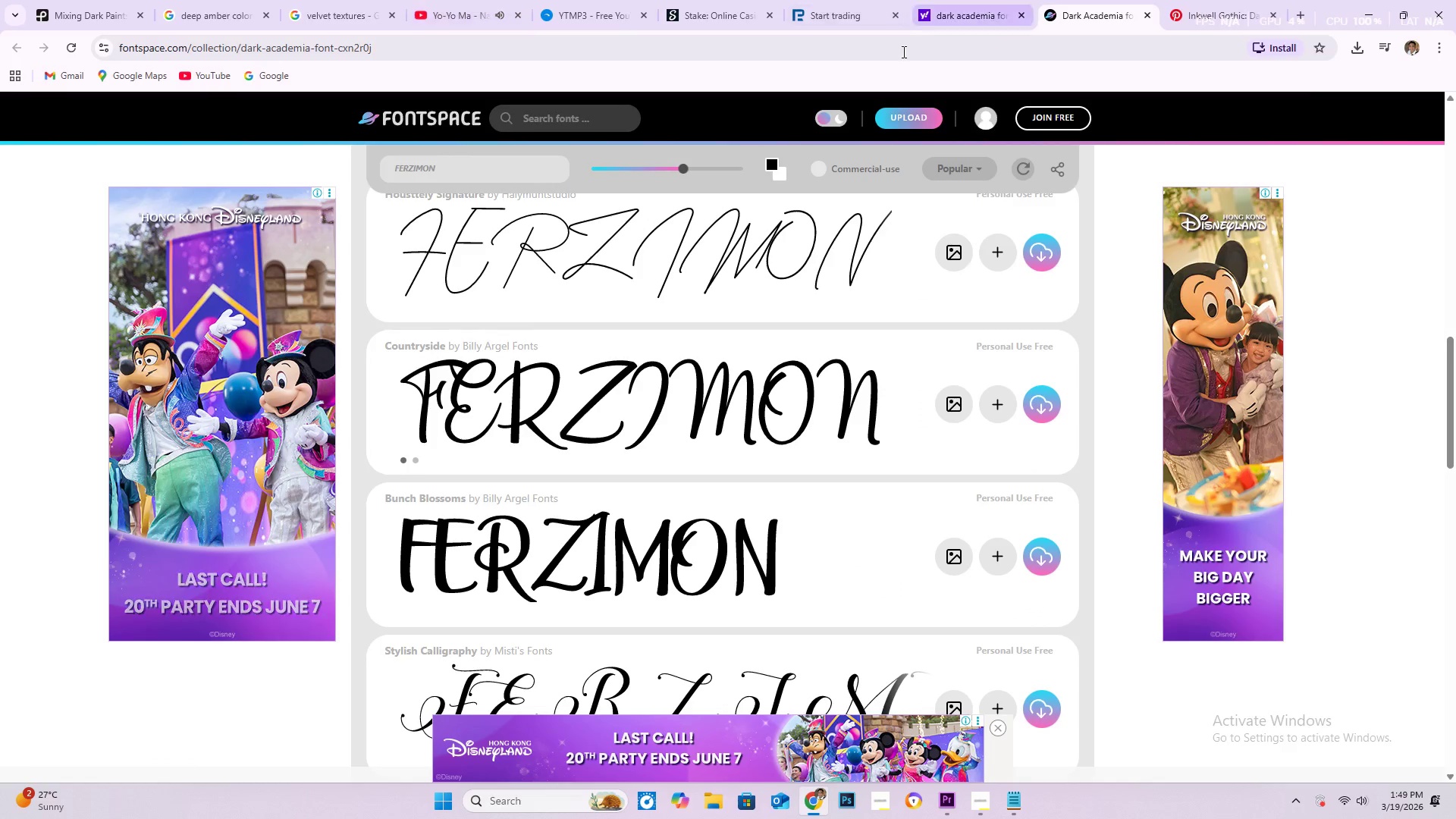 
scroll: coordinate [672, 232], scroll_direction: up, amount: 2.0
 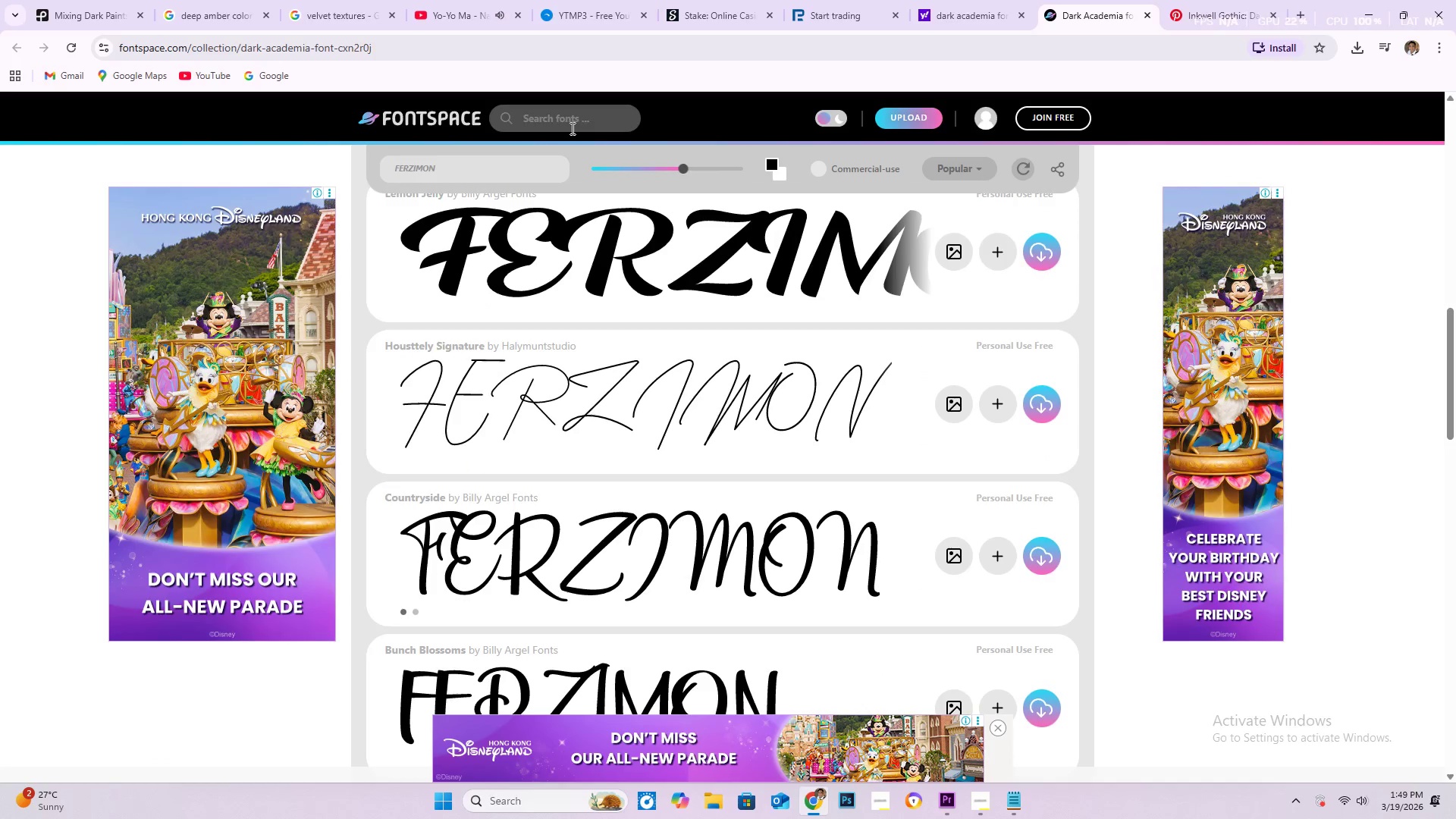 
left_click([574, 129])
 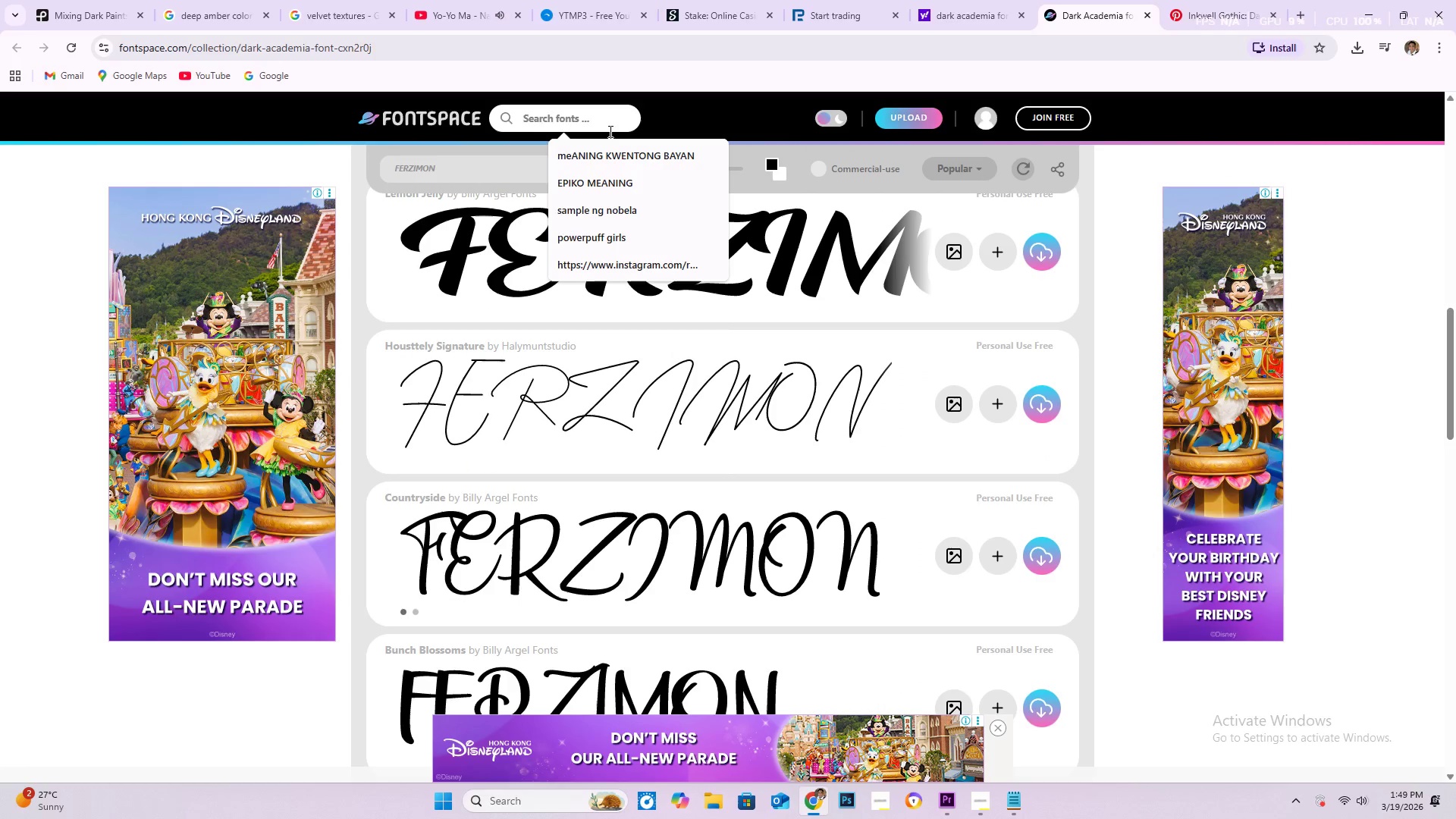 
type(dark academia)
 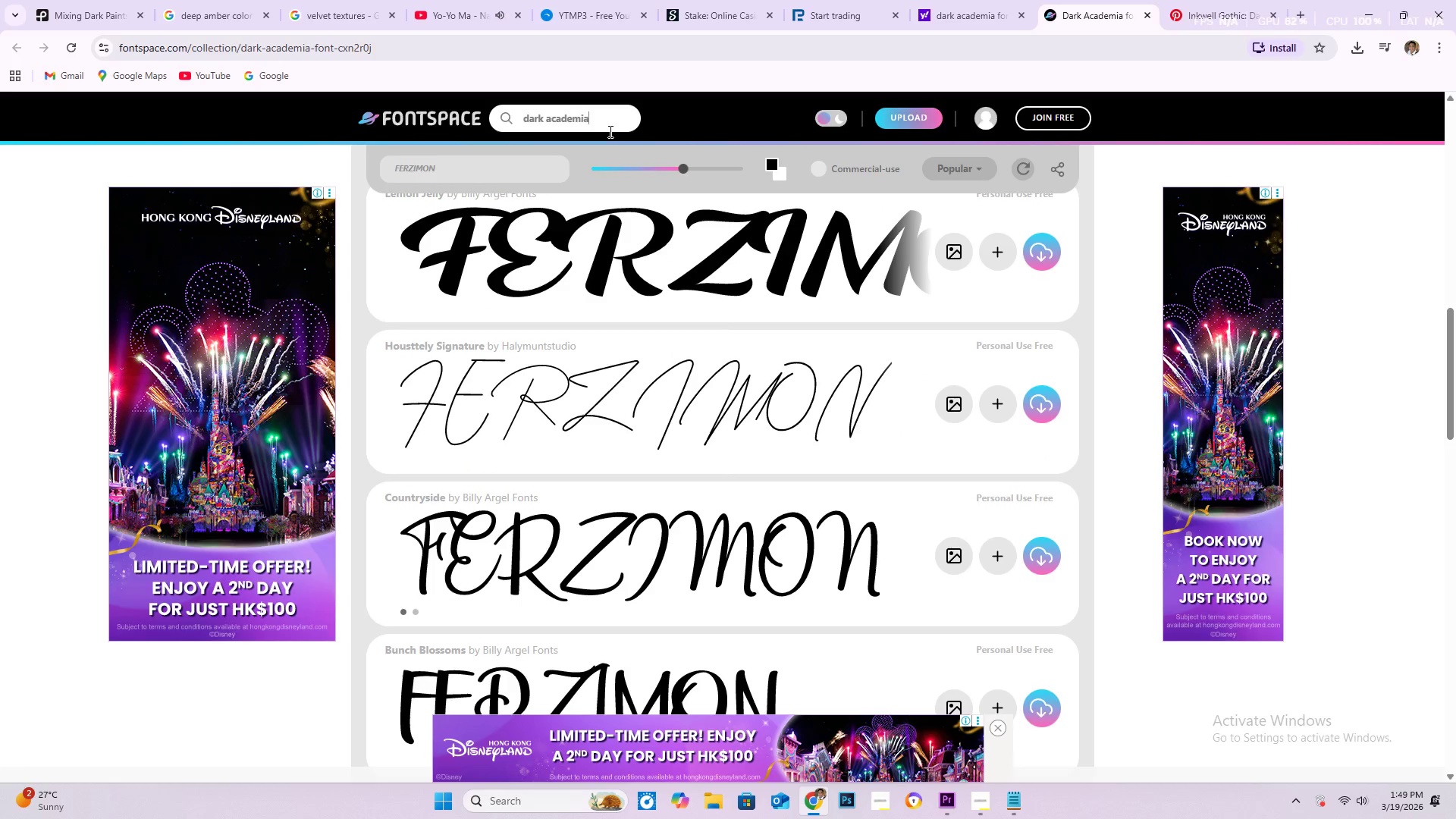 
key(Enter)
 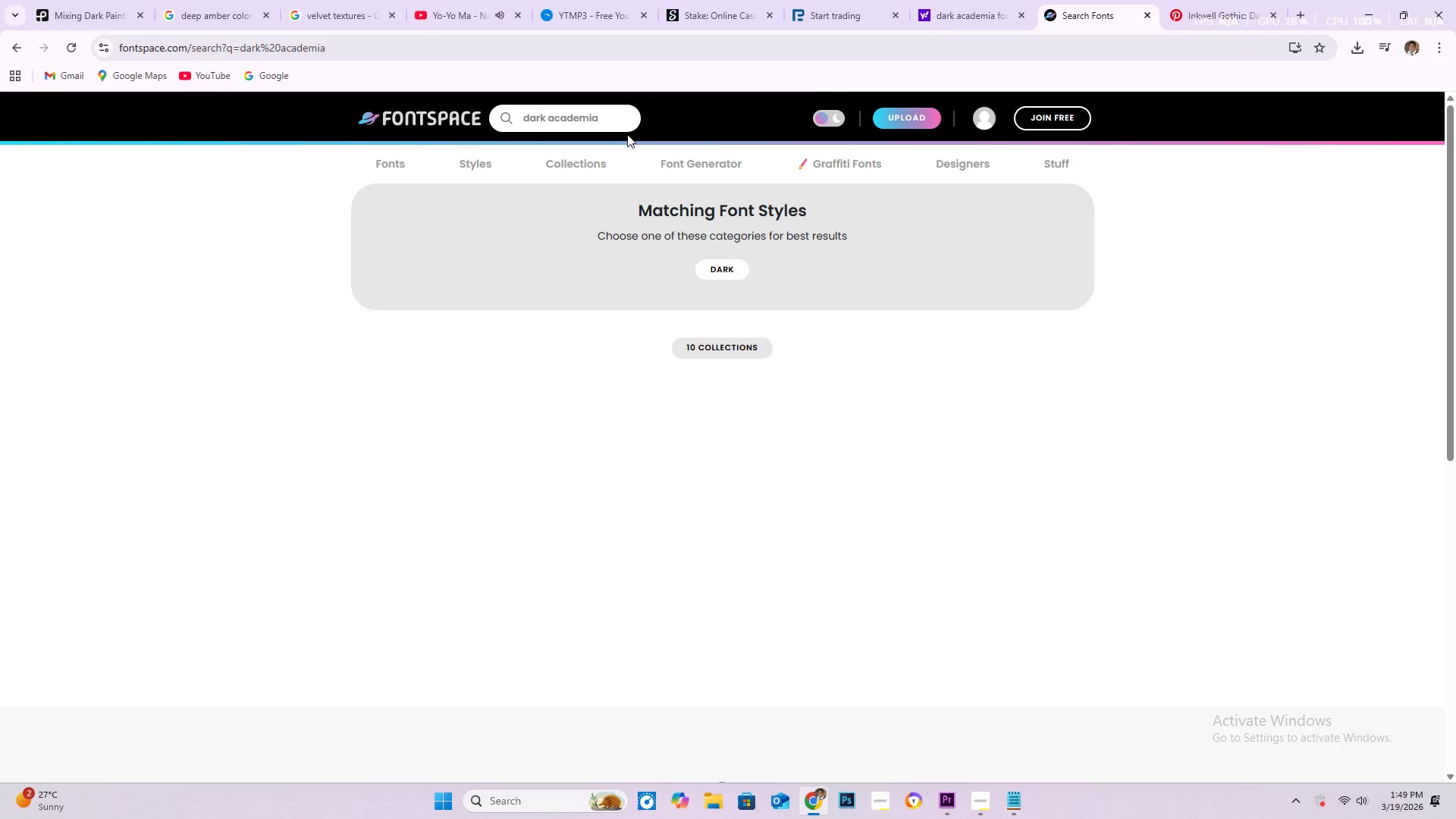 
left_click([570, 116])
 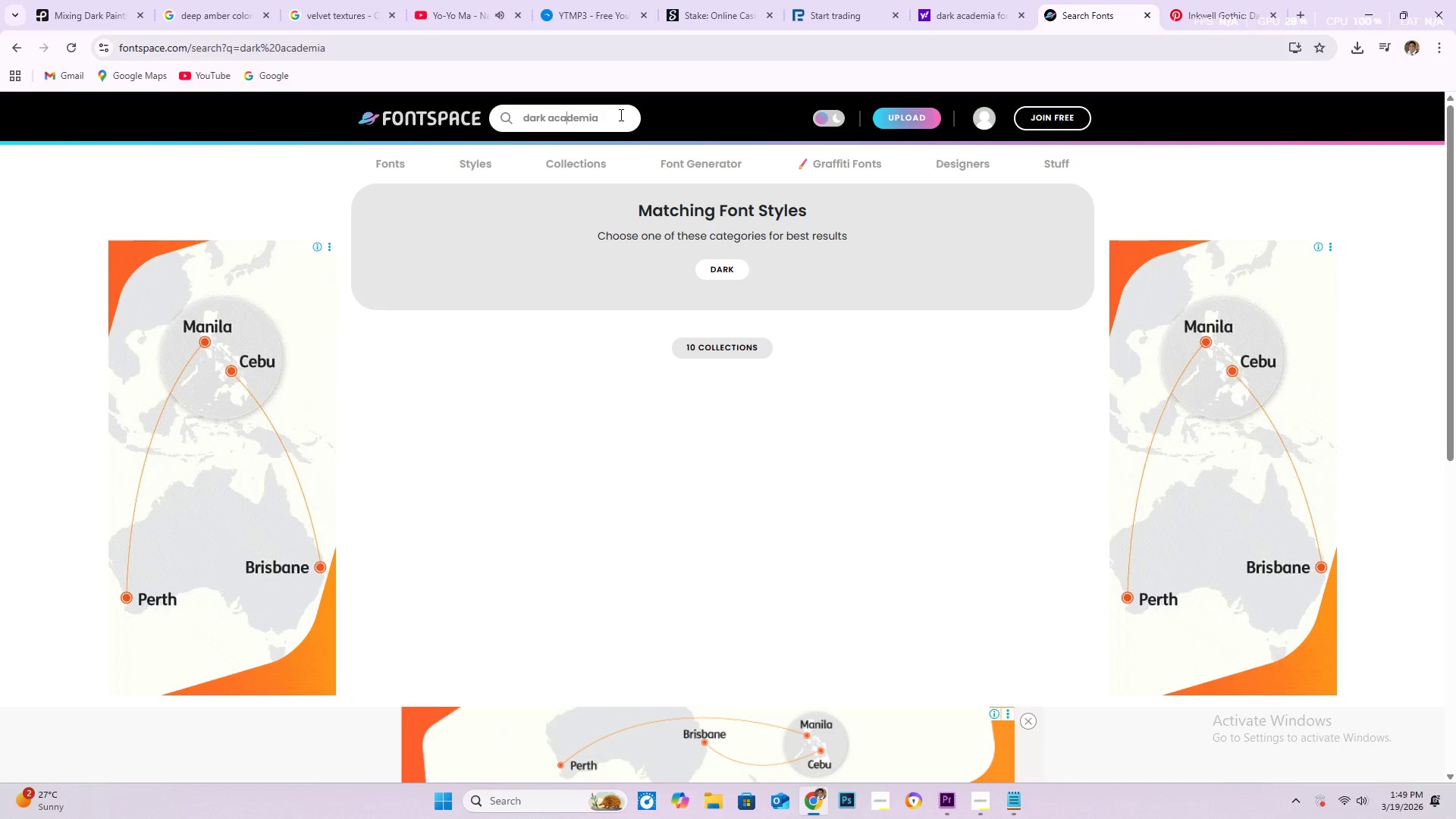 
key(Control+A)
 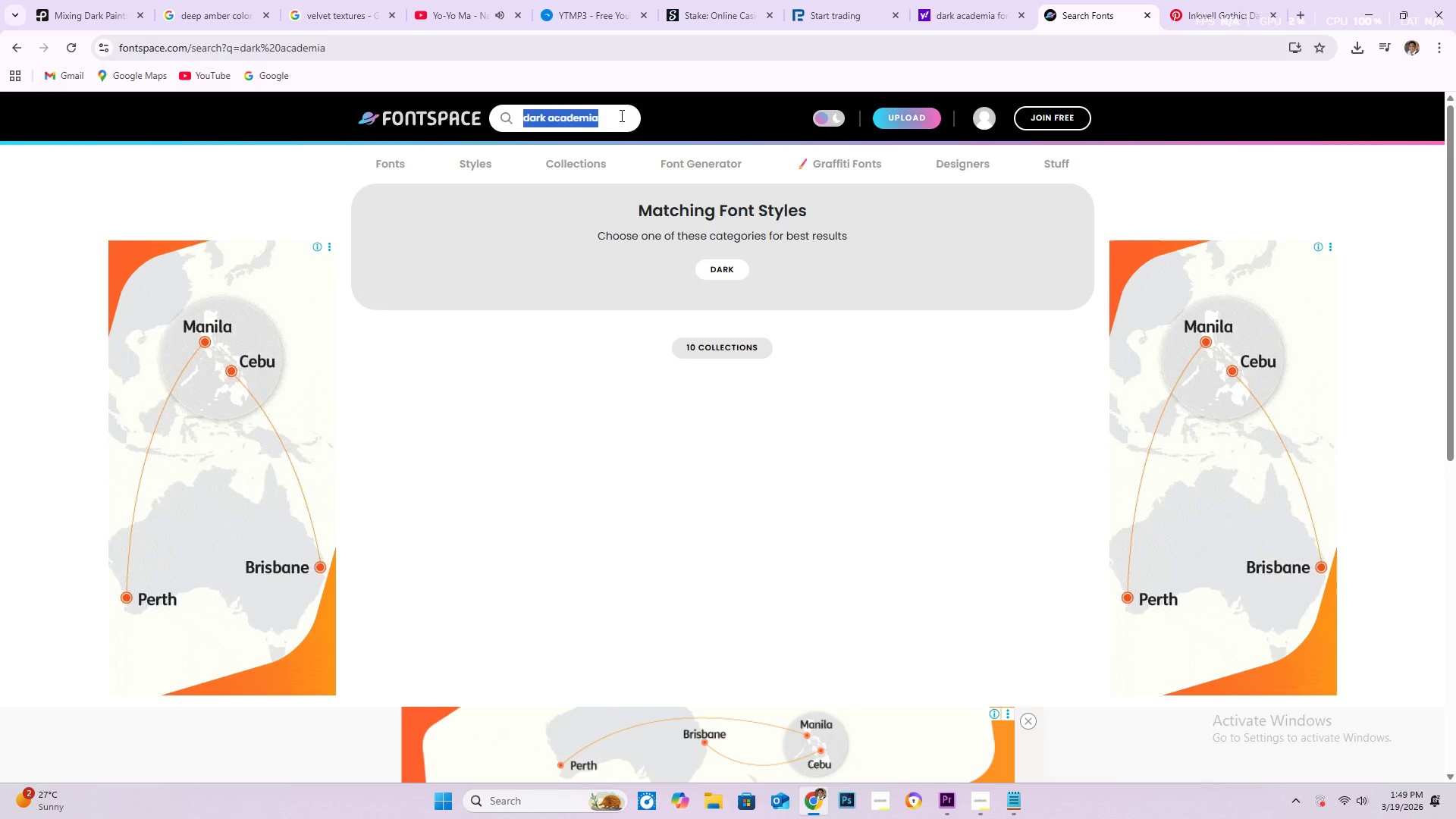 
type(inkwell)
 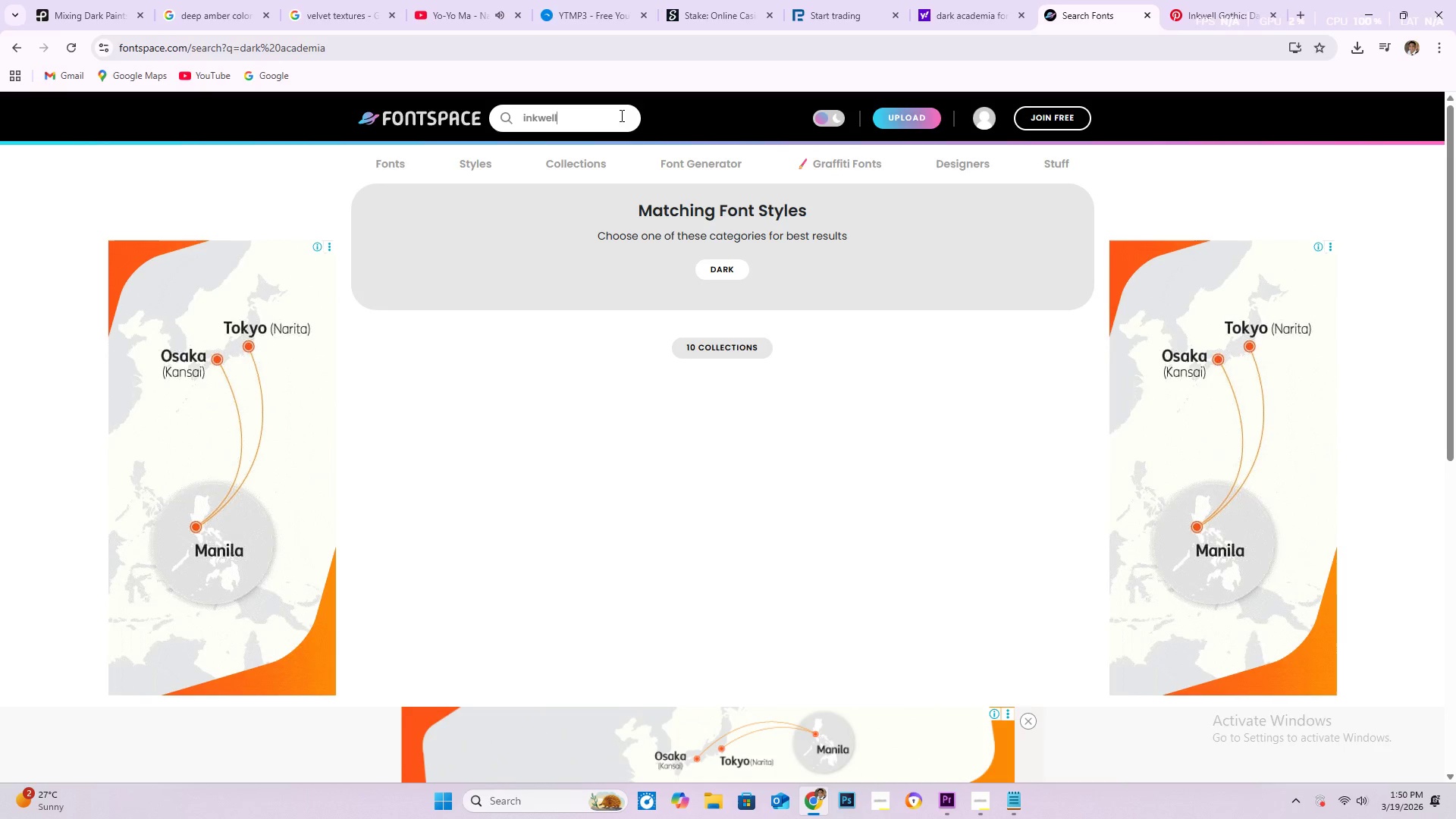 
key(Enter)
 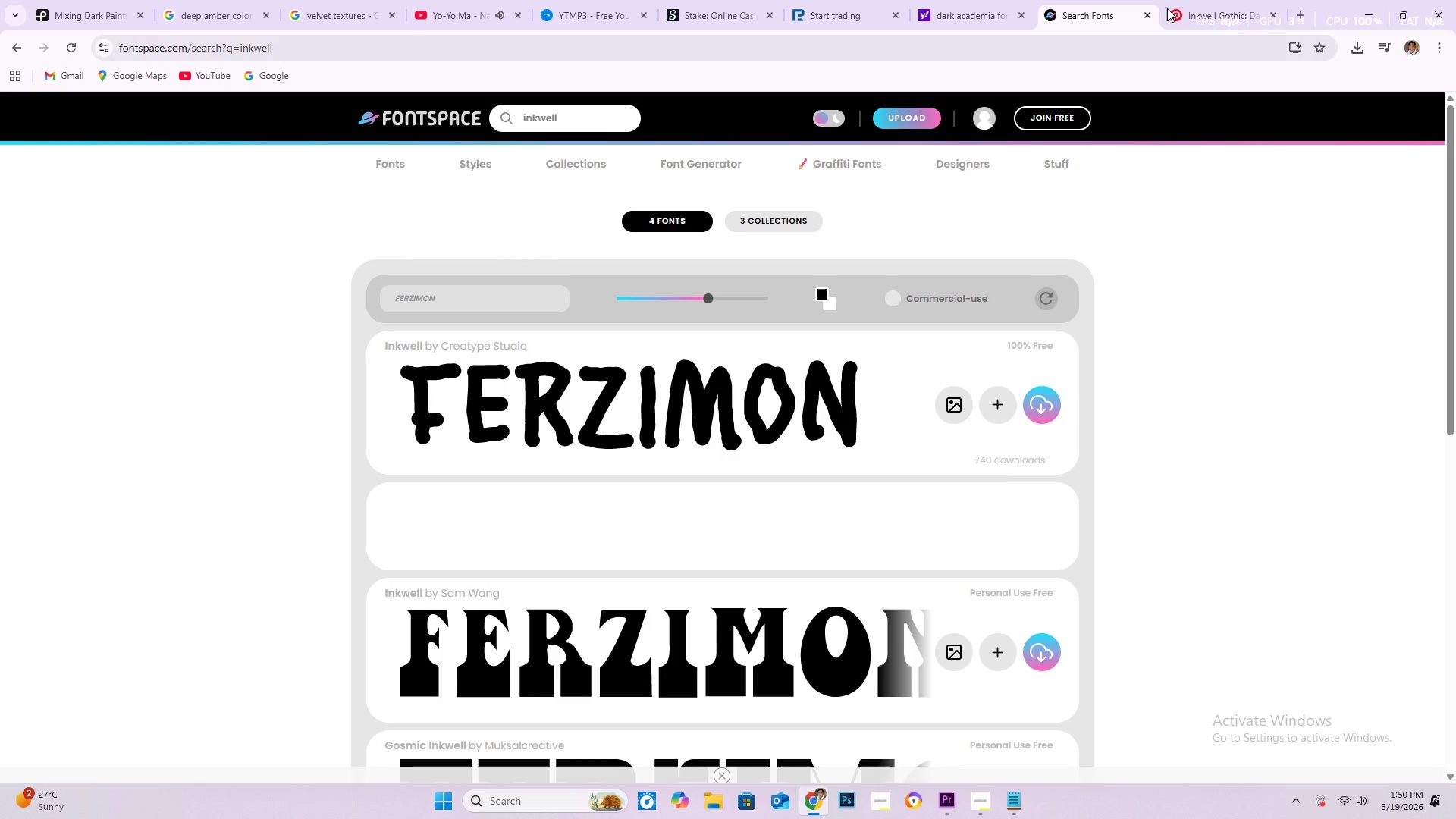 
left_click([1214, 14])
 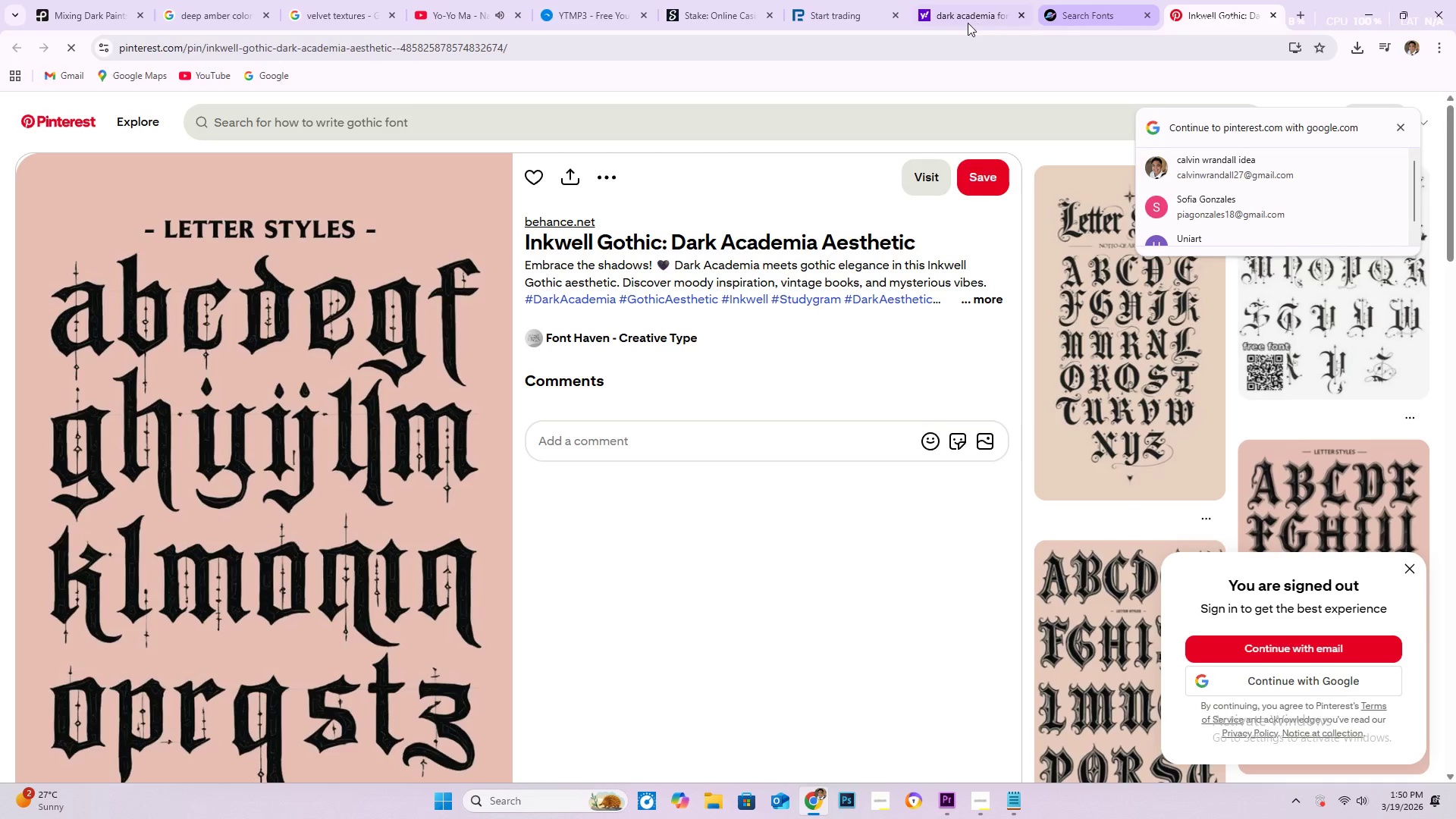 
left_click([965, 15])
 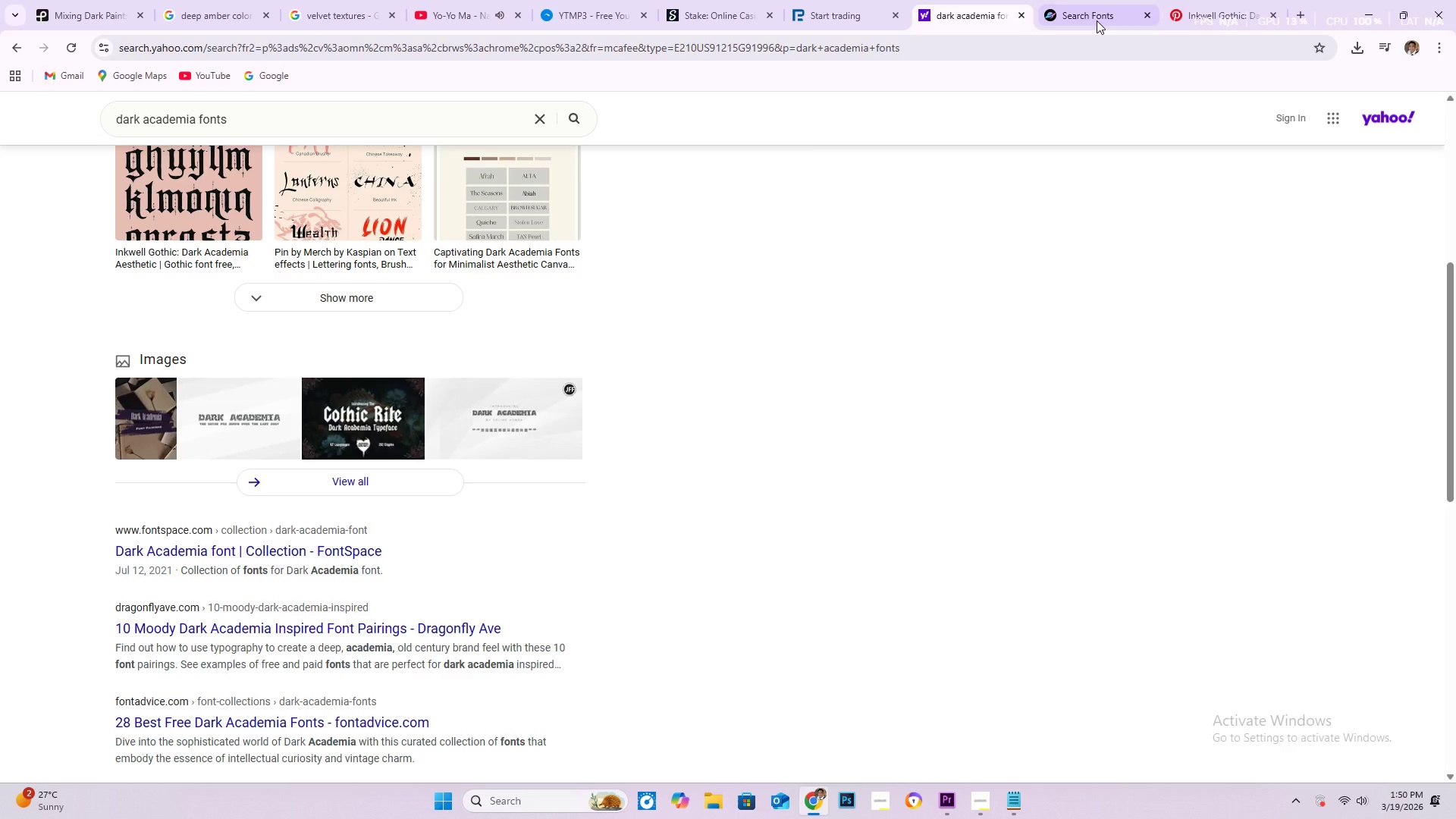 
left_click([1099, 20])
 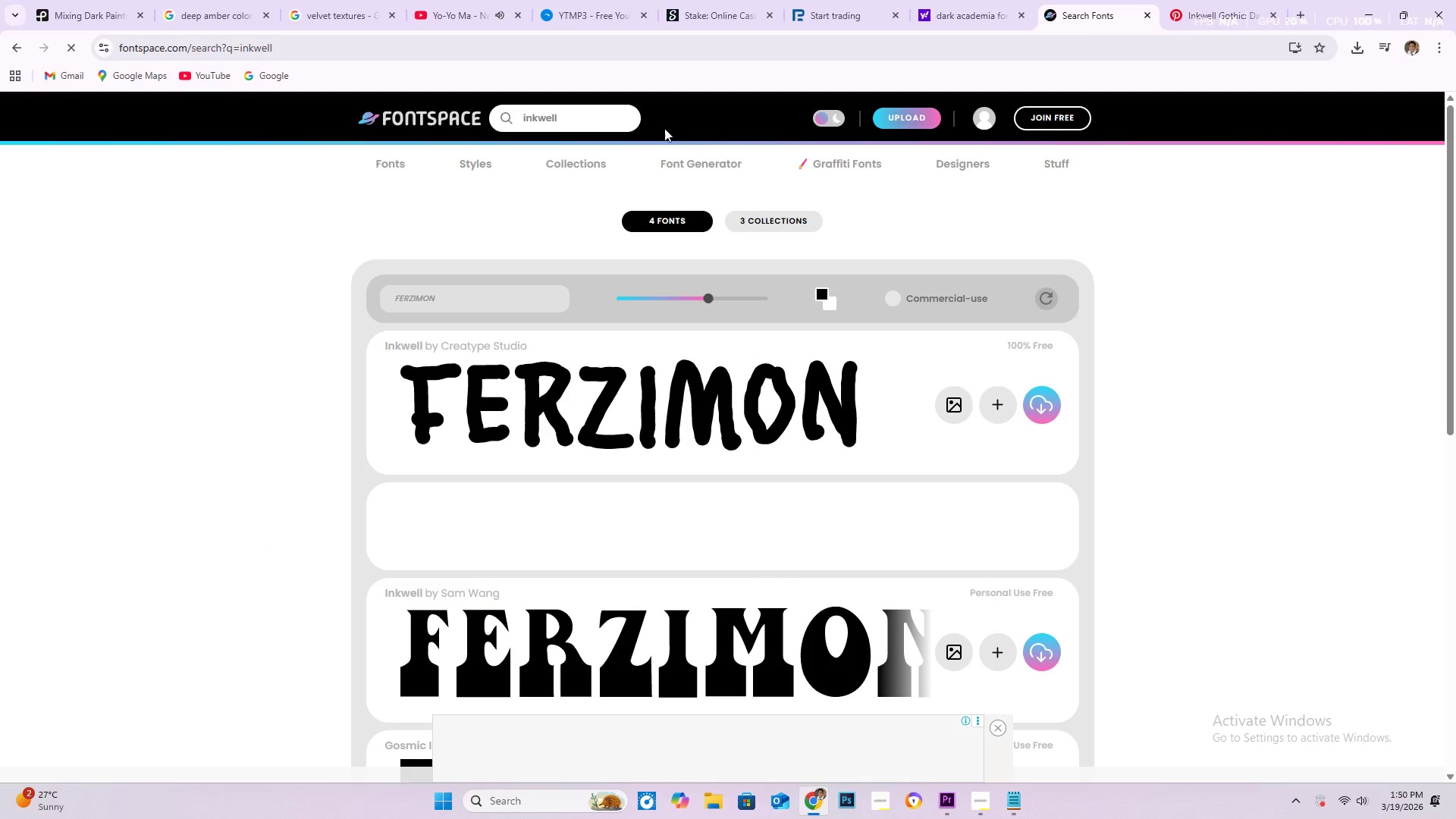 
left_click([607, 119])
 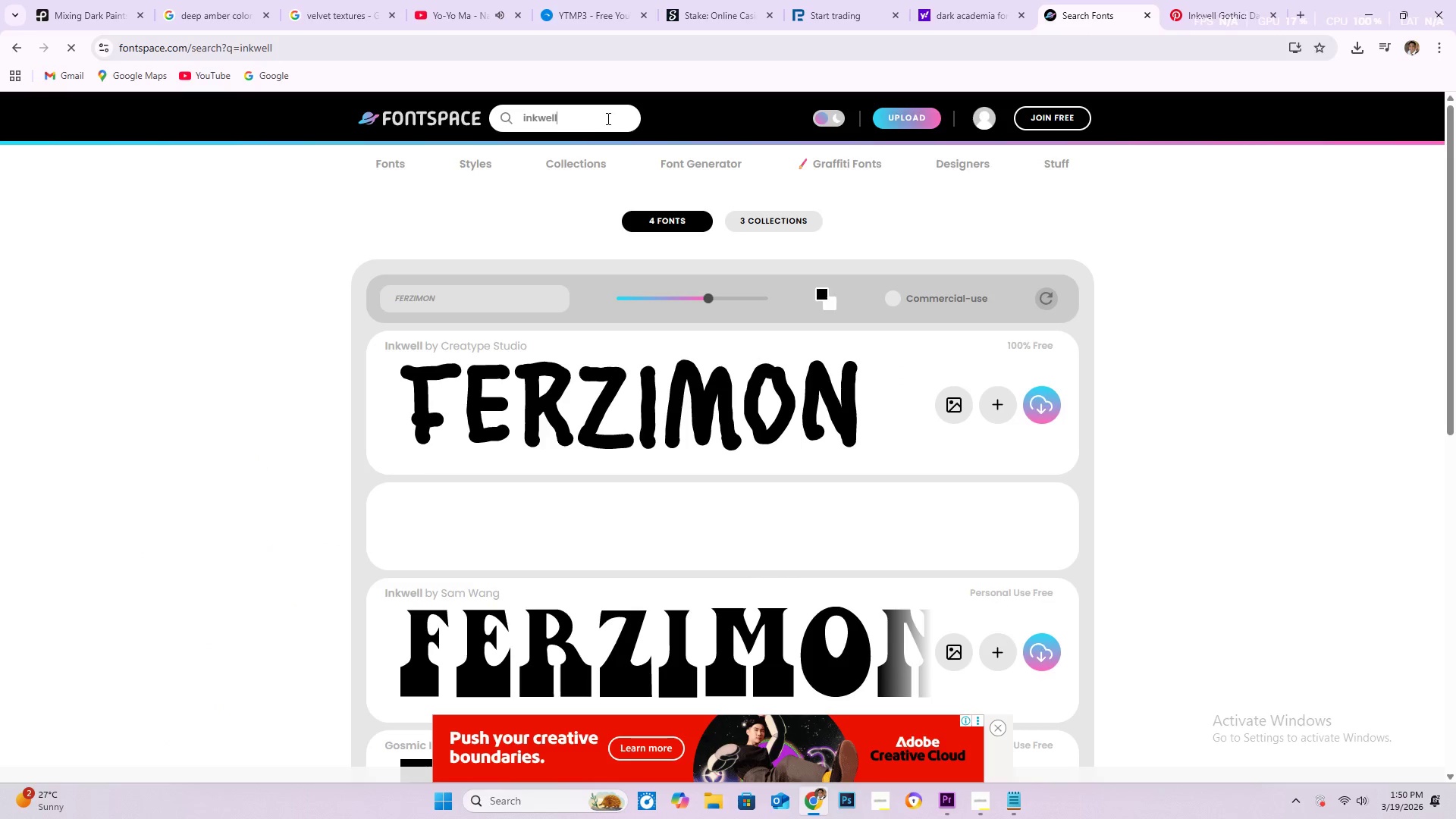 
type( gothic)
 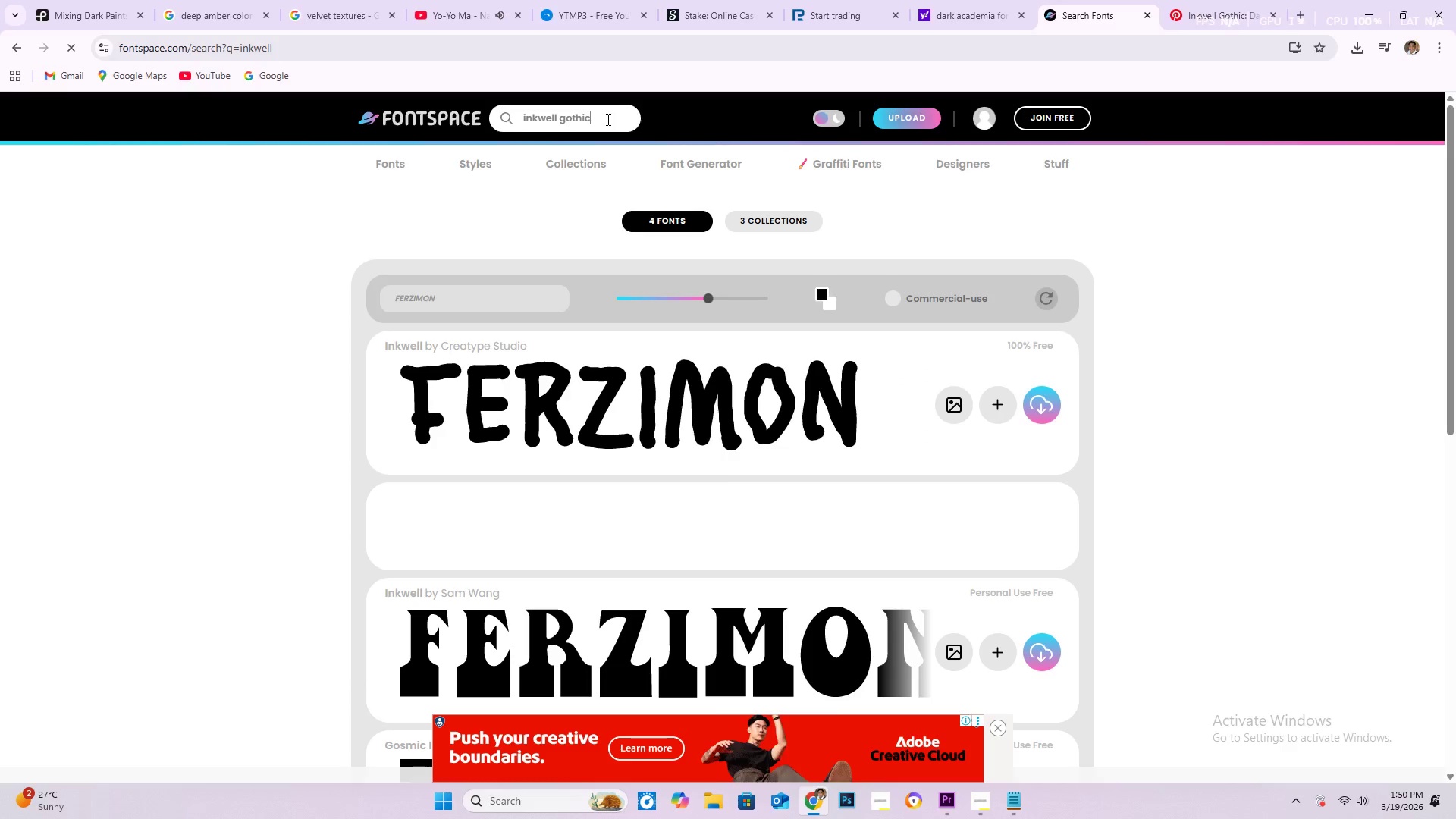 
key(Enter)
 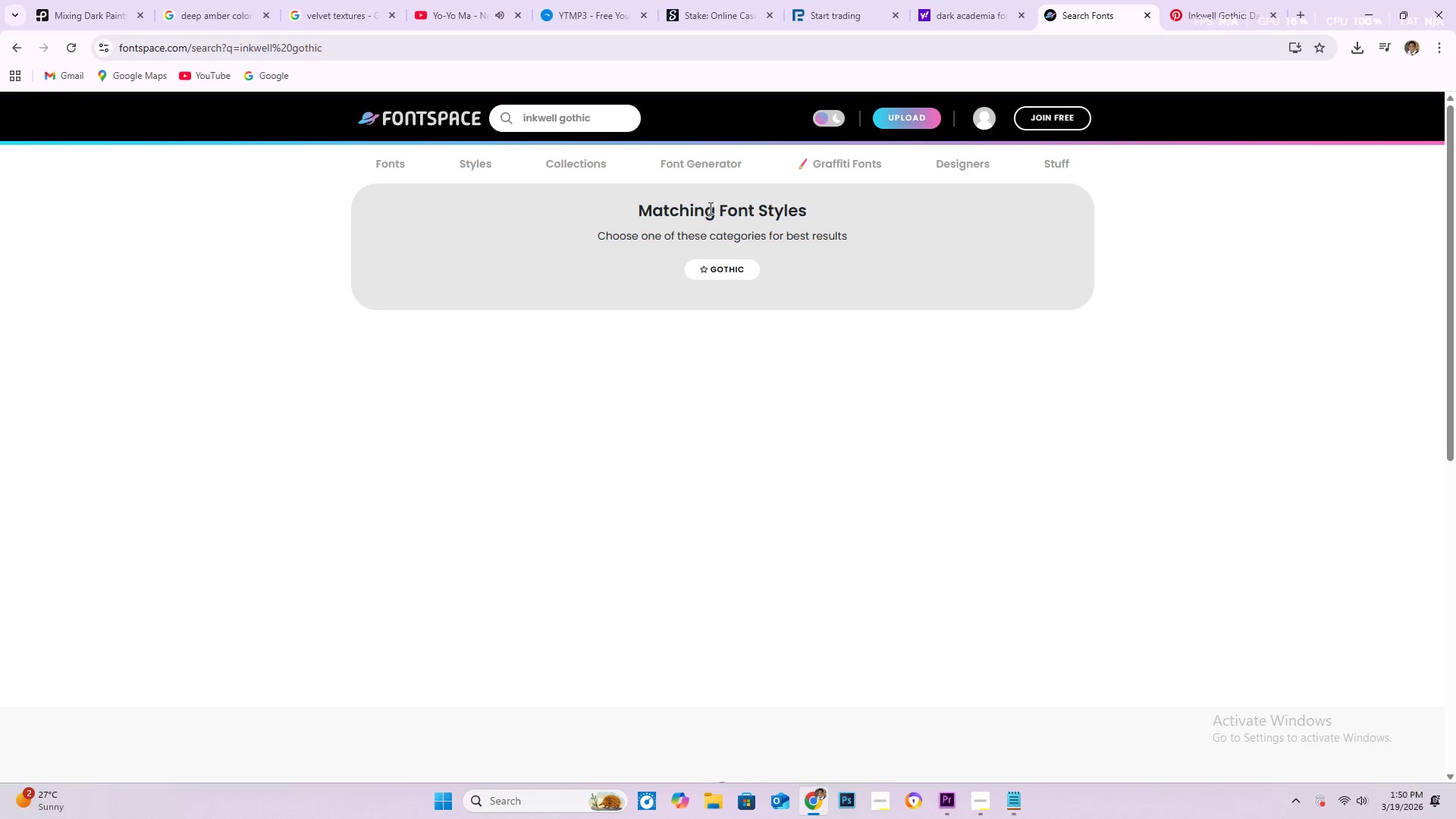 
left_click([1205, 16])
 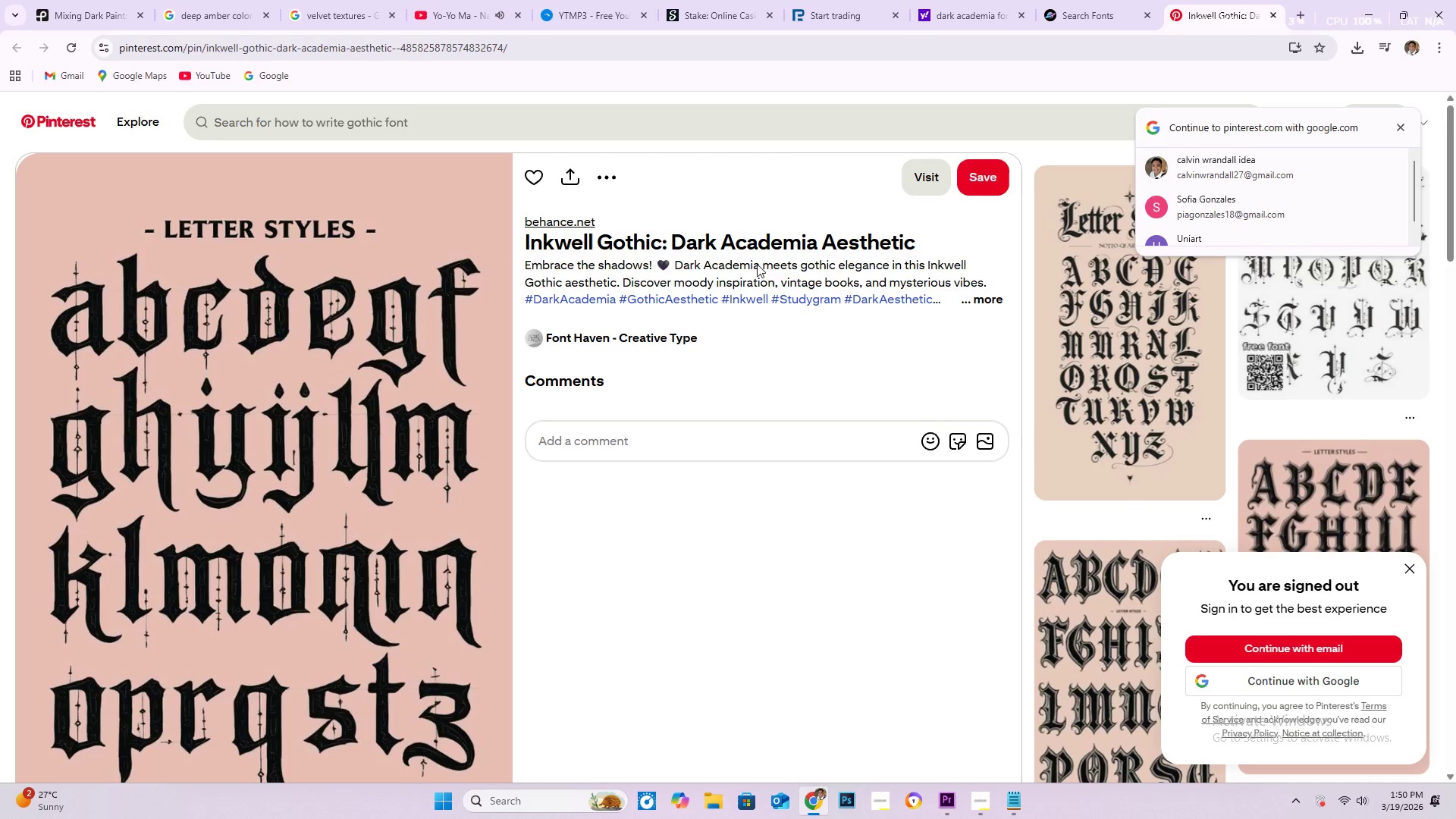 
wait(5.11)
 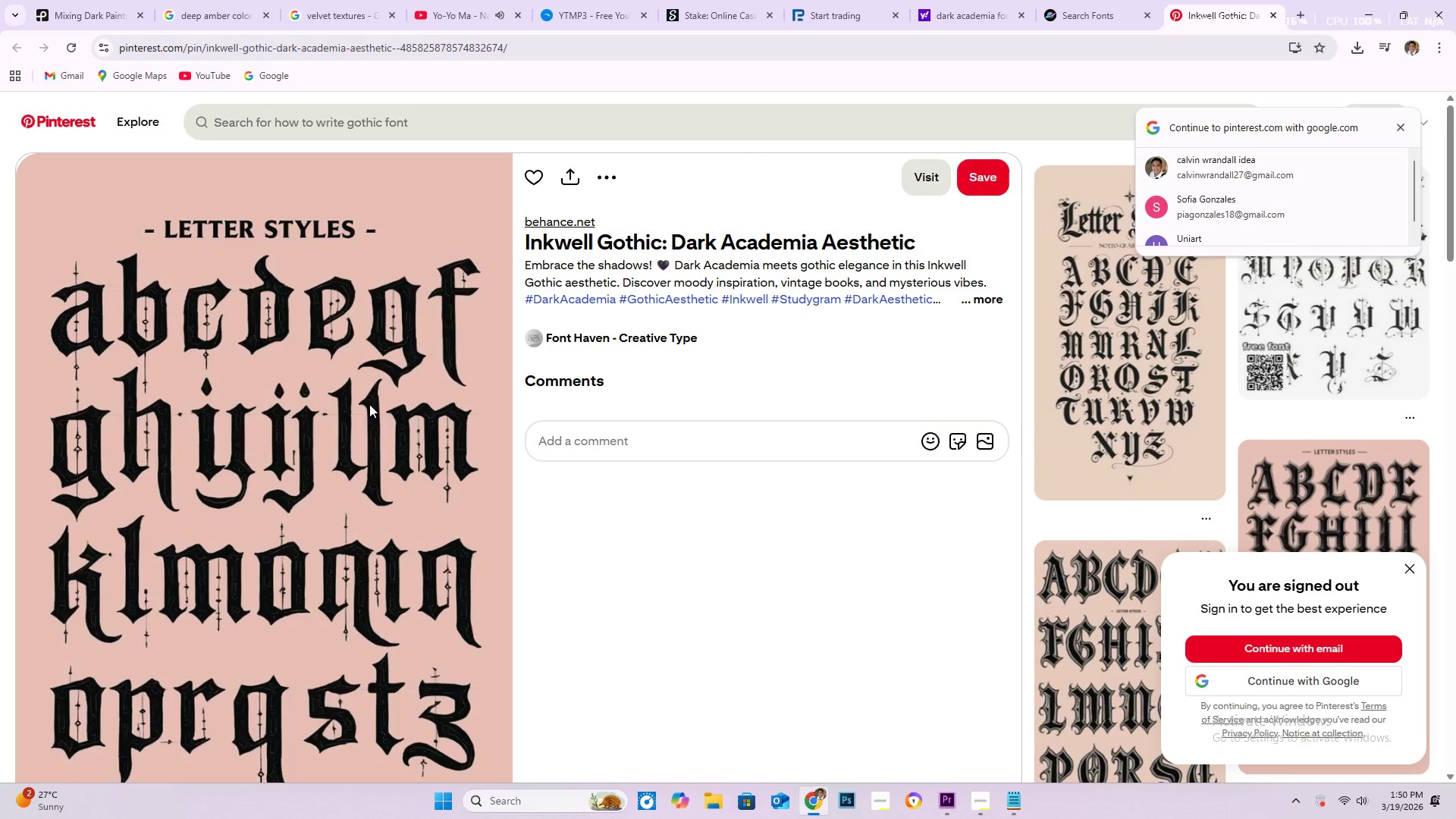 
left_click_drag(start_coordinate=[1094, 10], to_coordinate=[516, 128])
 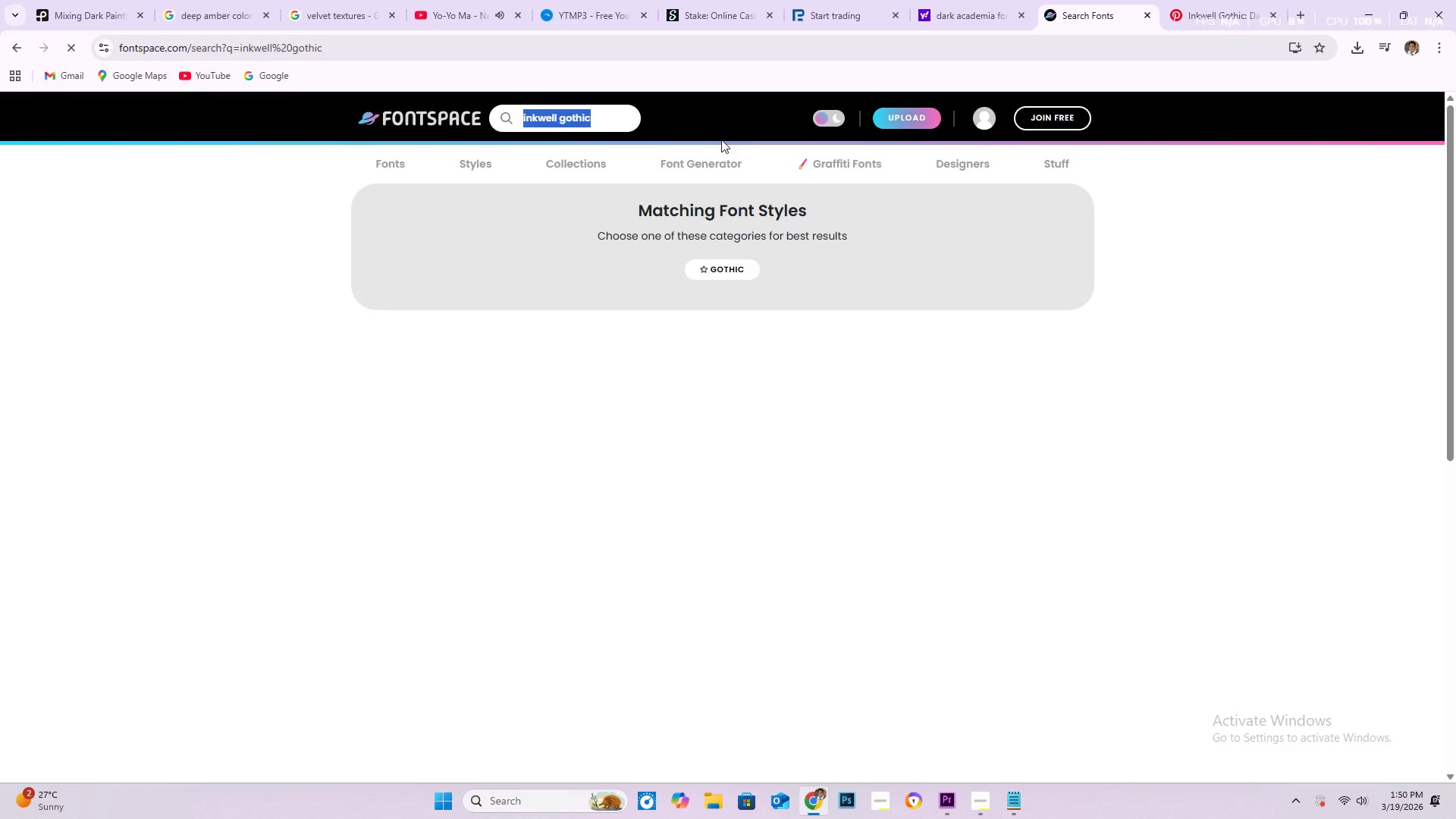 
type(haven)
 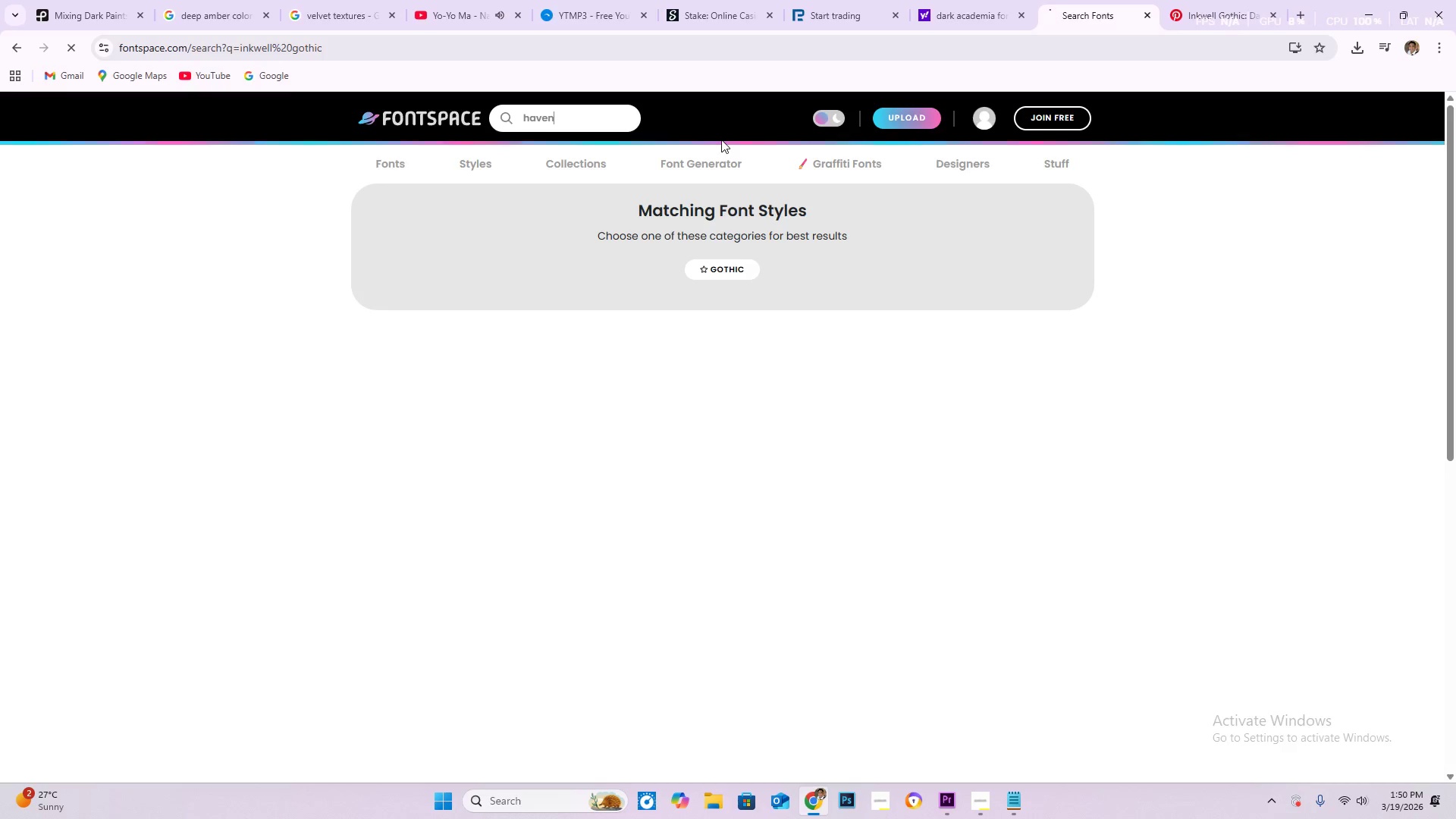 
key(Enter)
 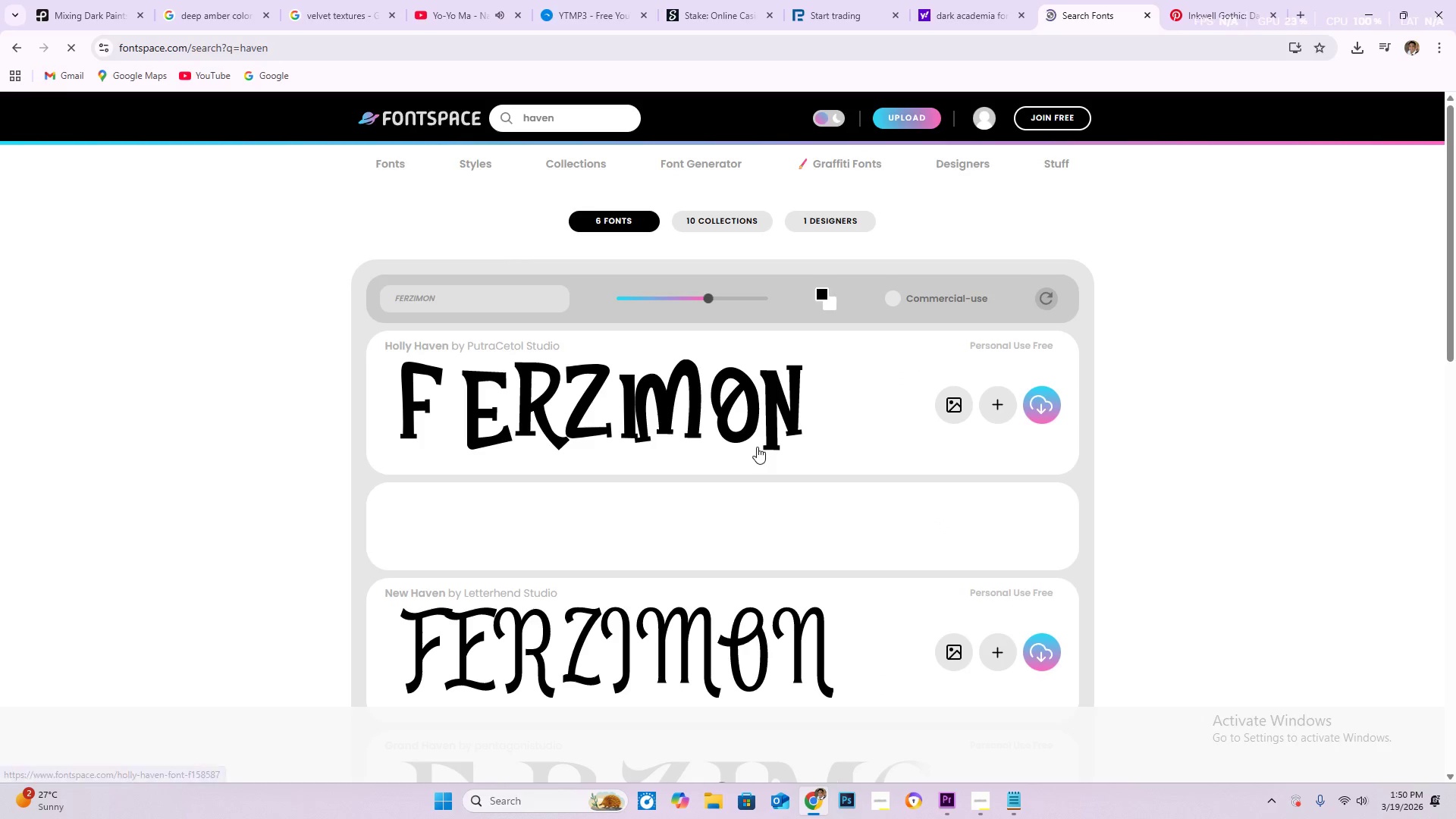 
scroll: coordinate [729, 424], scroll_direction: down, amount: 14.0
 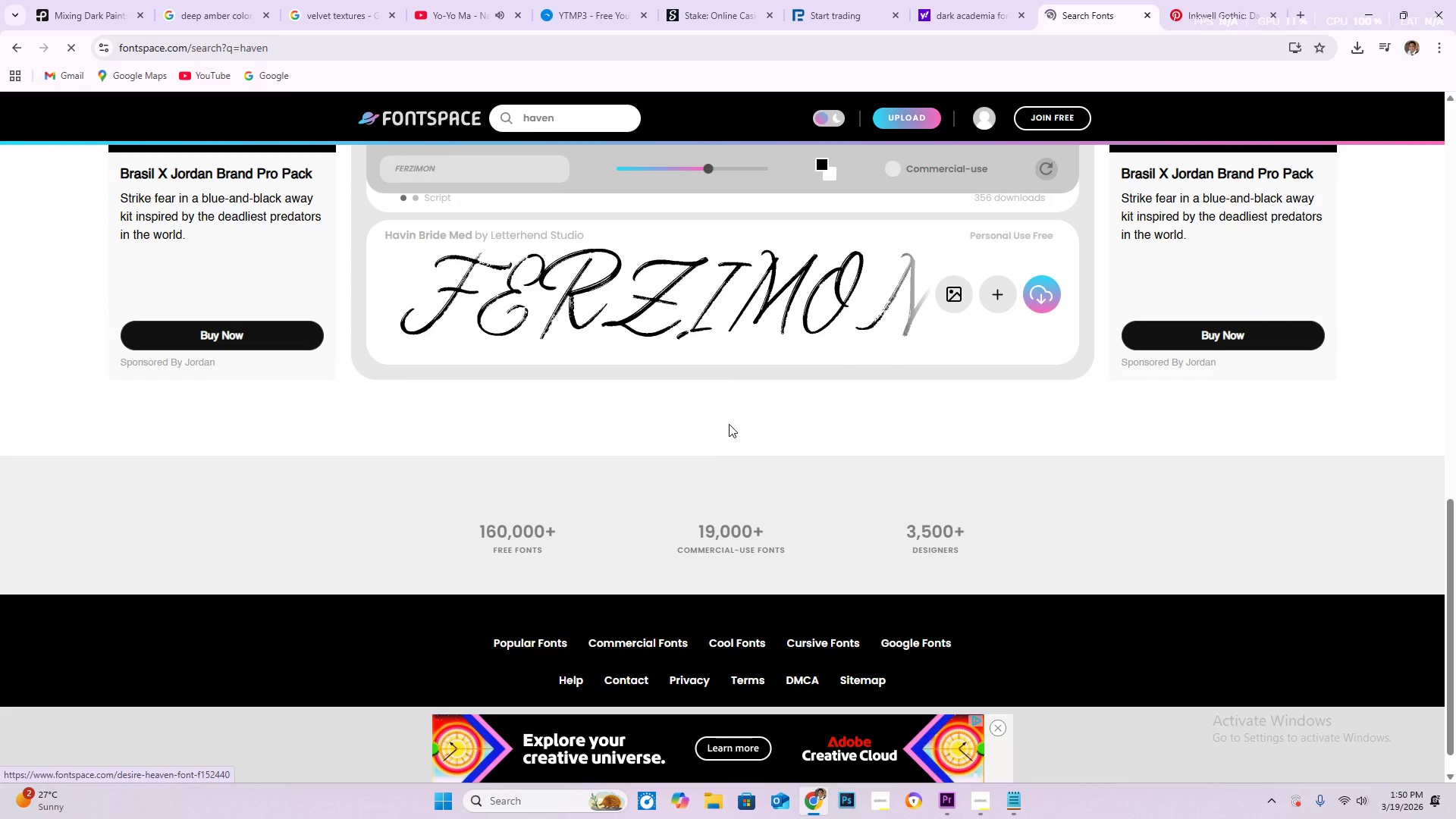 
scroll: coordinate [633, 398], scroll_direction: up, amount: 20.0
 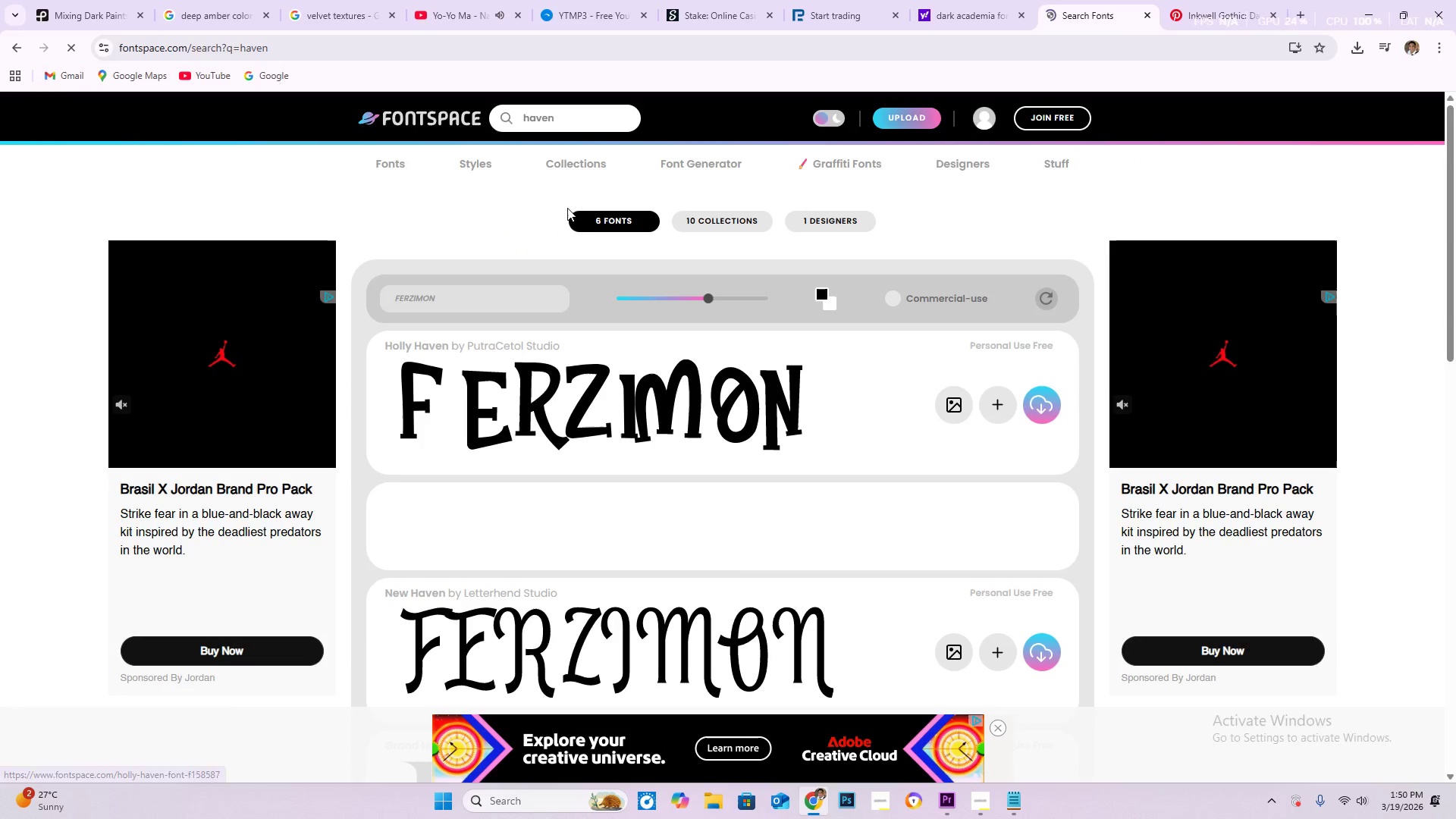 
key(Alt+AltLeft)
 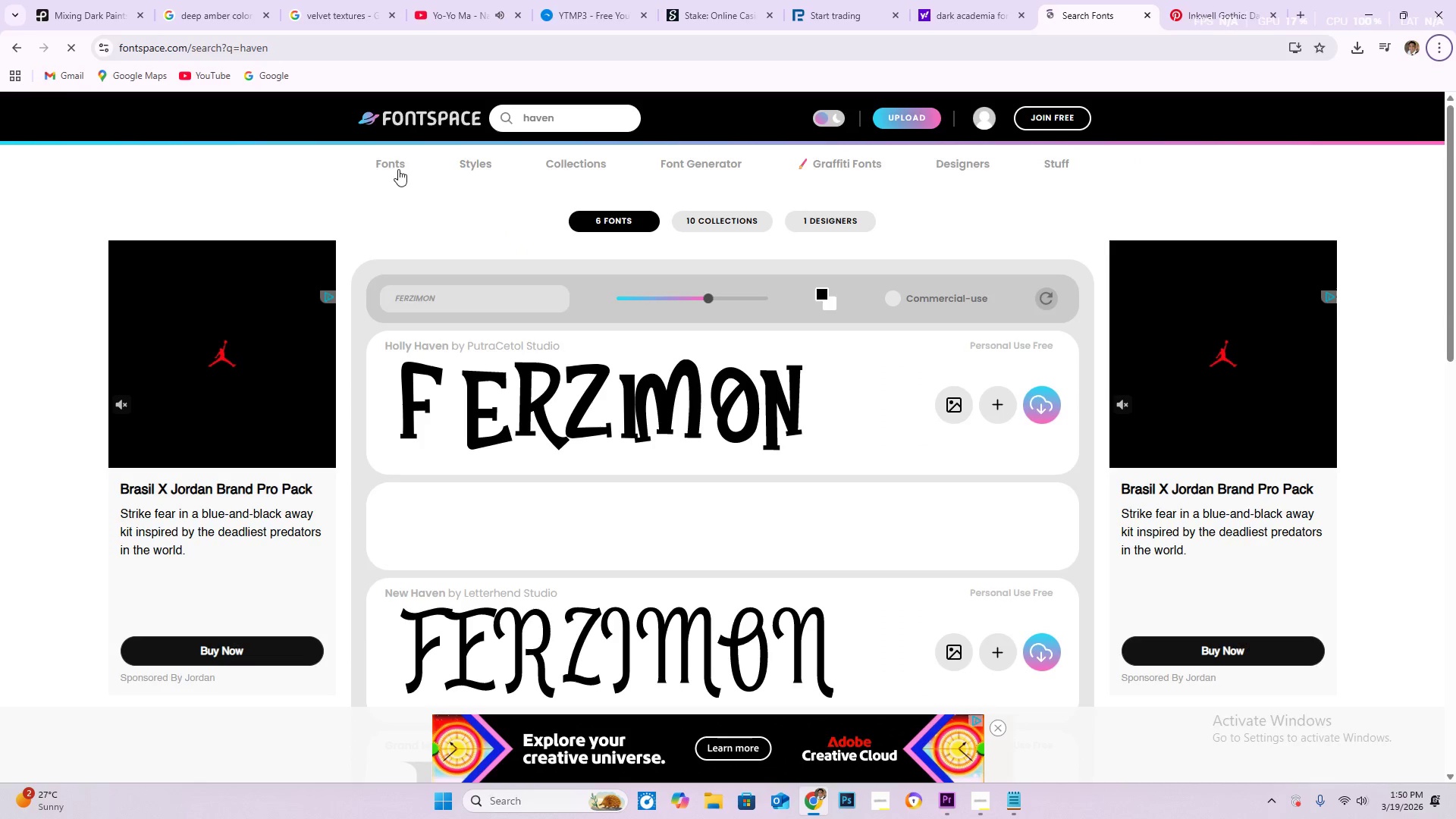 
left_click([396, 170])
 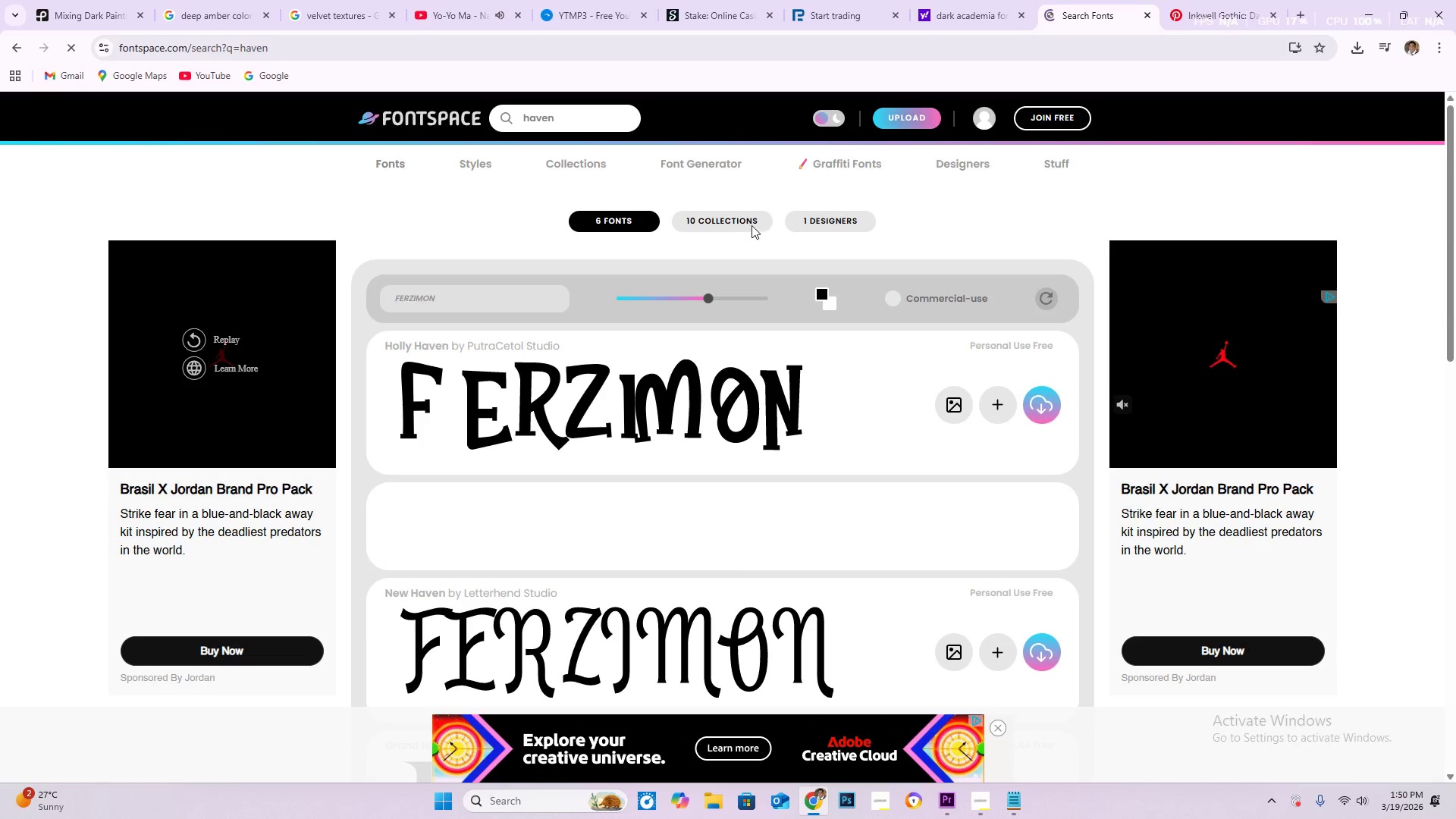 
left_click([745, 222])
 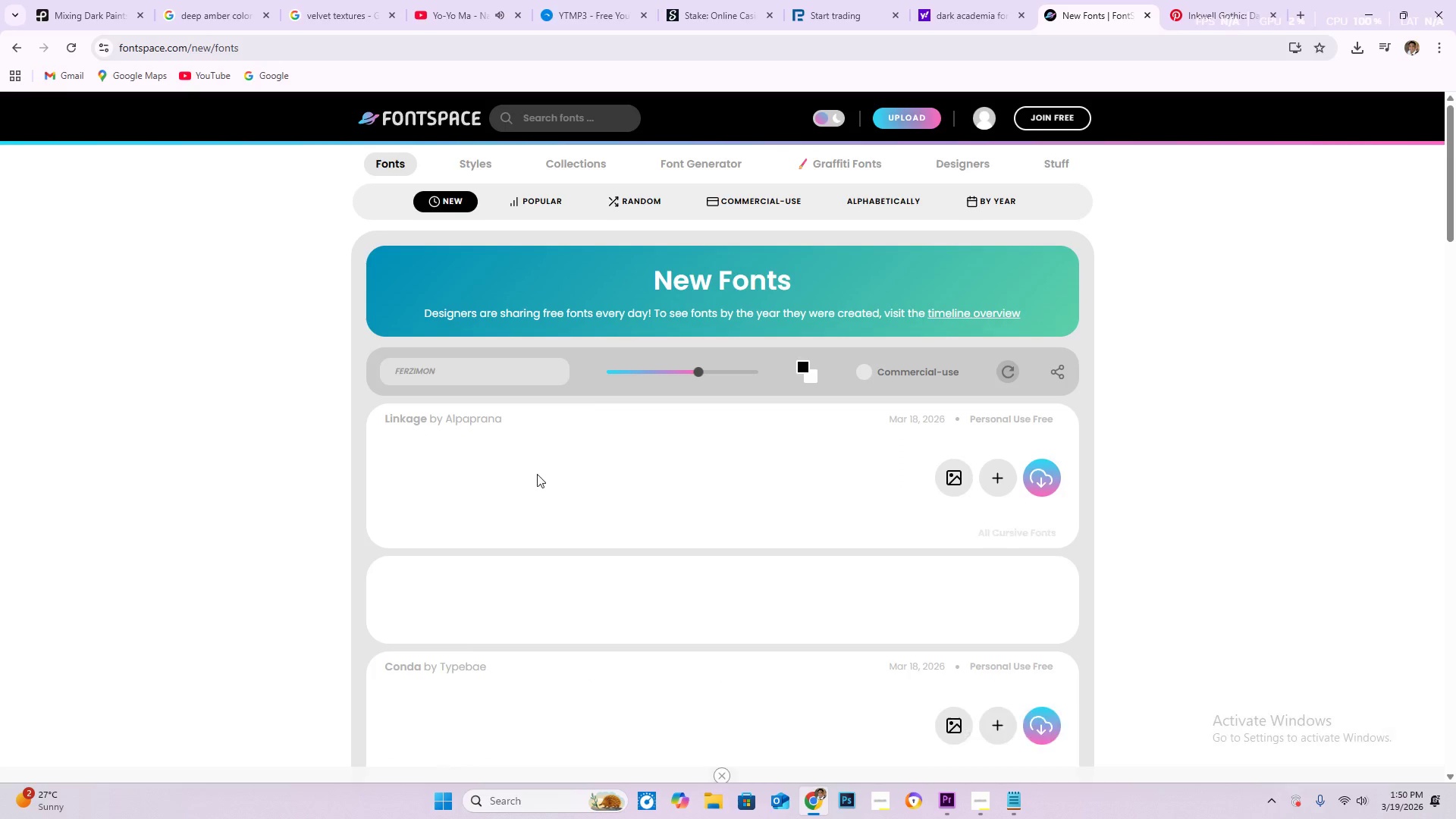 
scroll: coordinate [647, 495], scroll_direction: down, amount: 25.0
 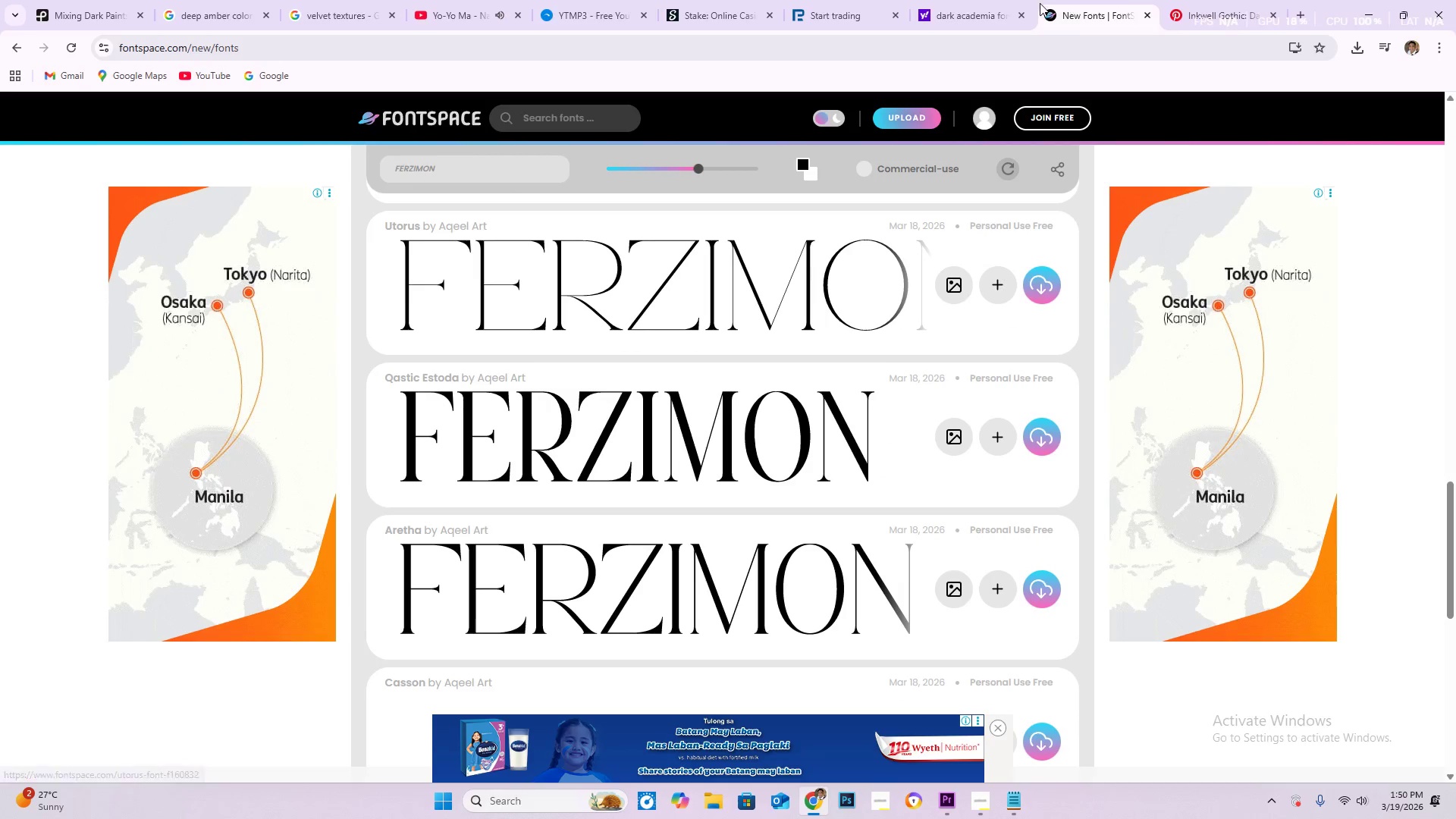 
left_click([993, 4])
 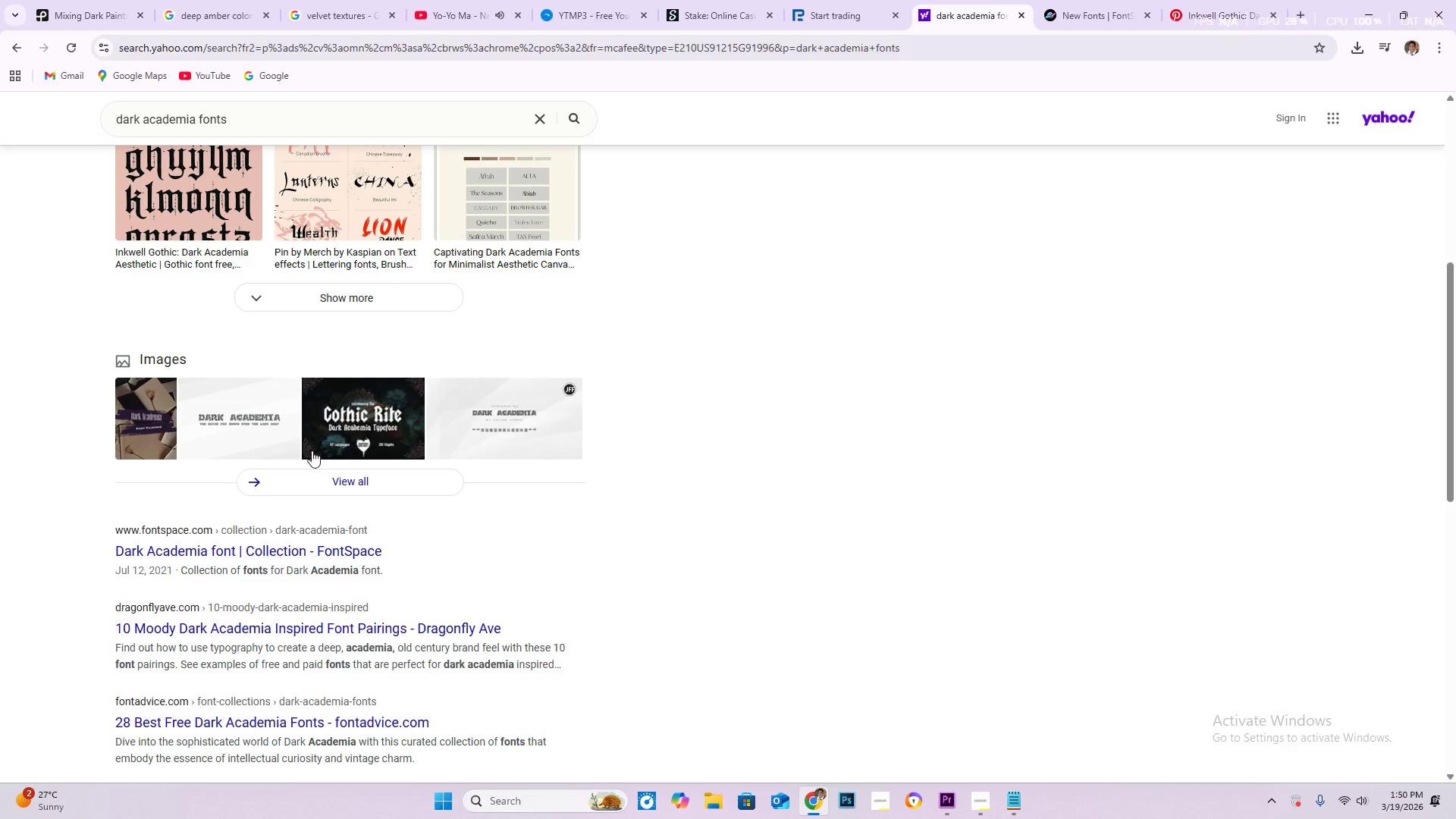 
left_click([275, 628])
 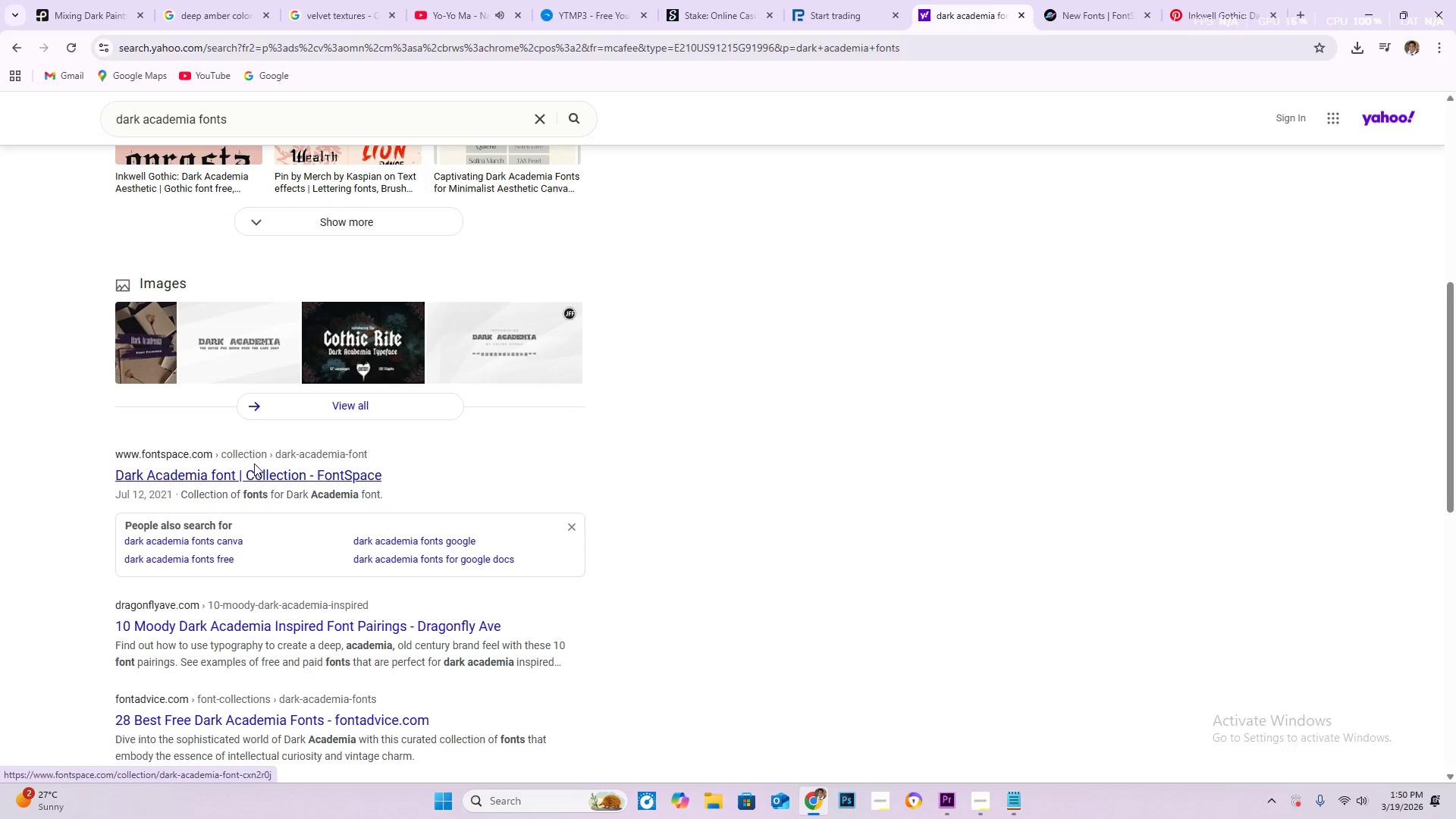 
scroll: coordinate [315, 461], scroll_direction: down, amount: 1.0
 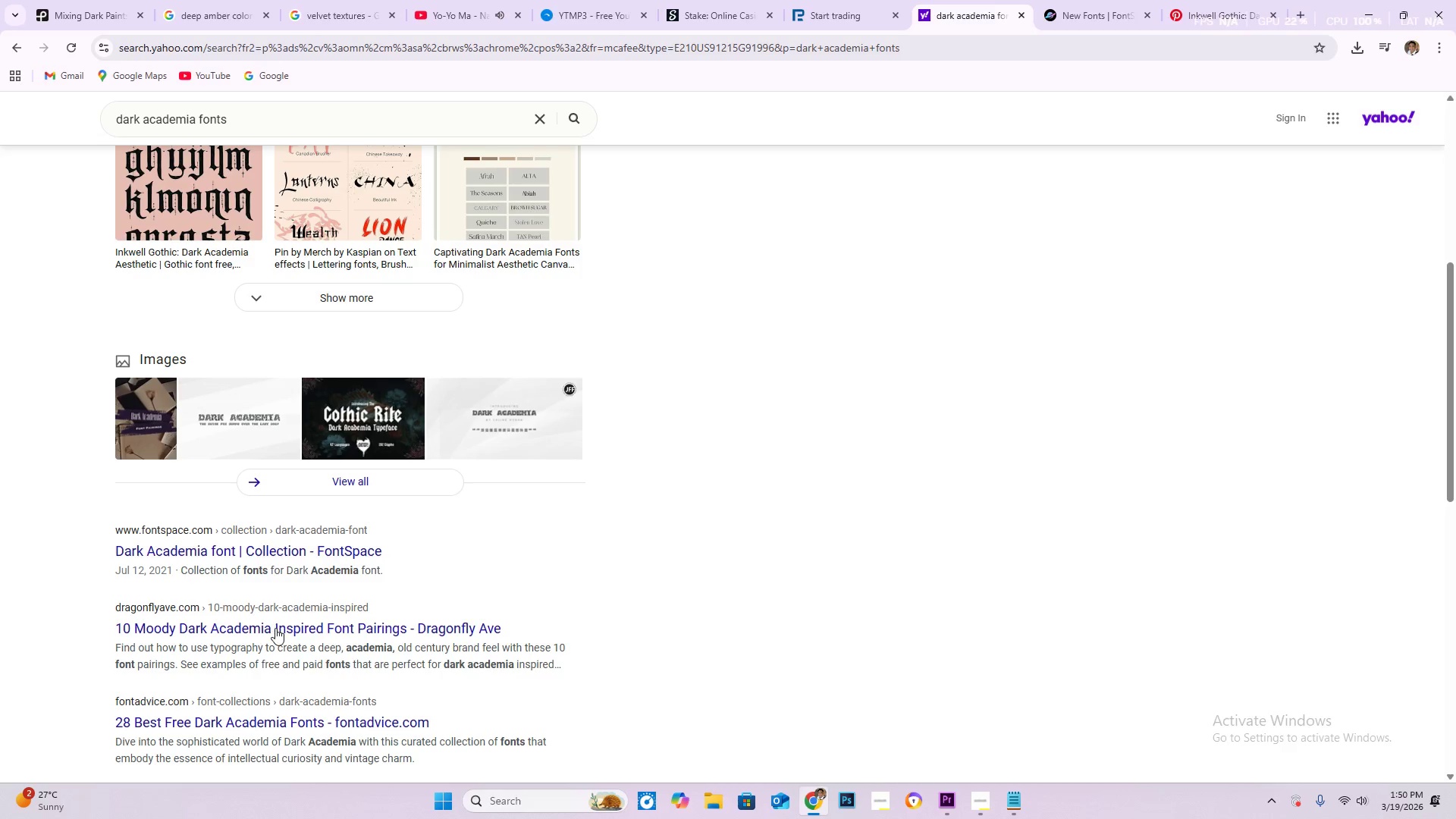 
scroll: coordinate [430, 337], scroll_direction: up, amount: 3.0
 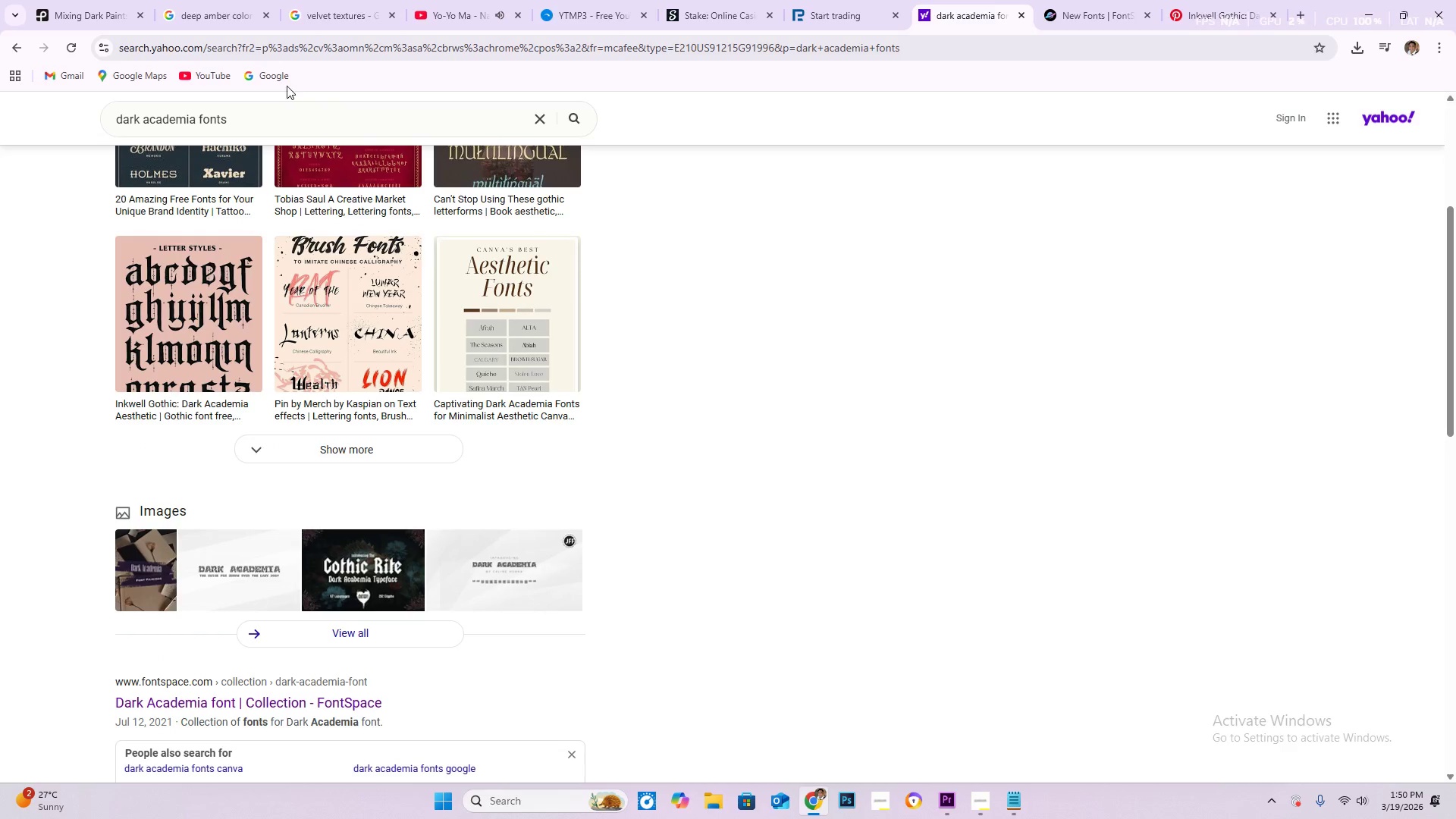 
left_click([281, 80])
 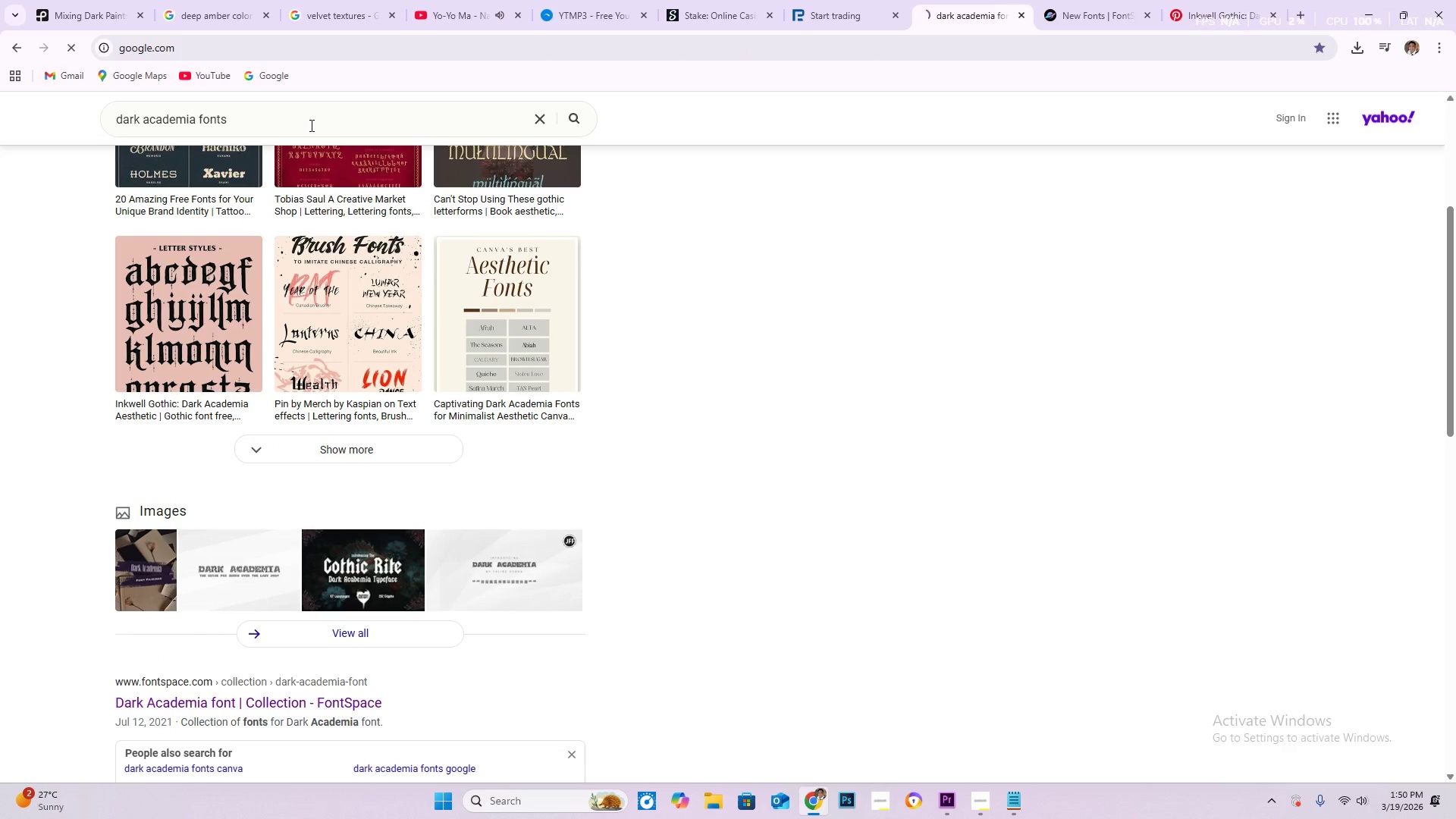 
left_click_drag(start_coordinate=[276, 119], to_coordinate=[129, 114])
 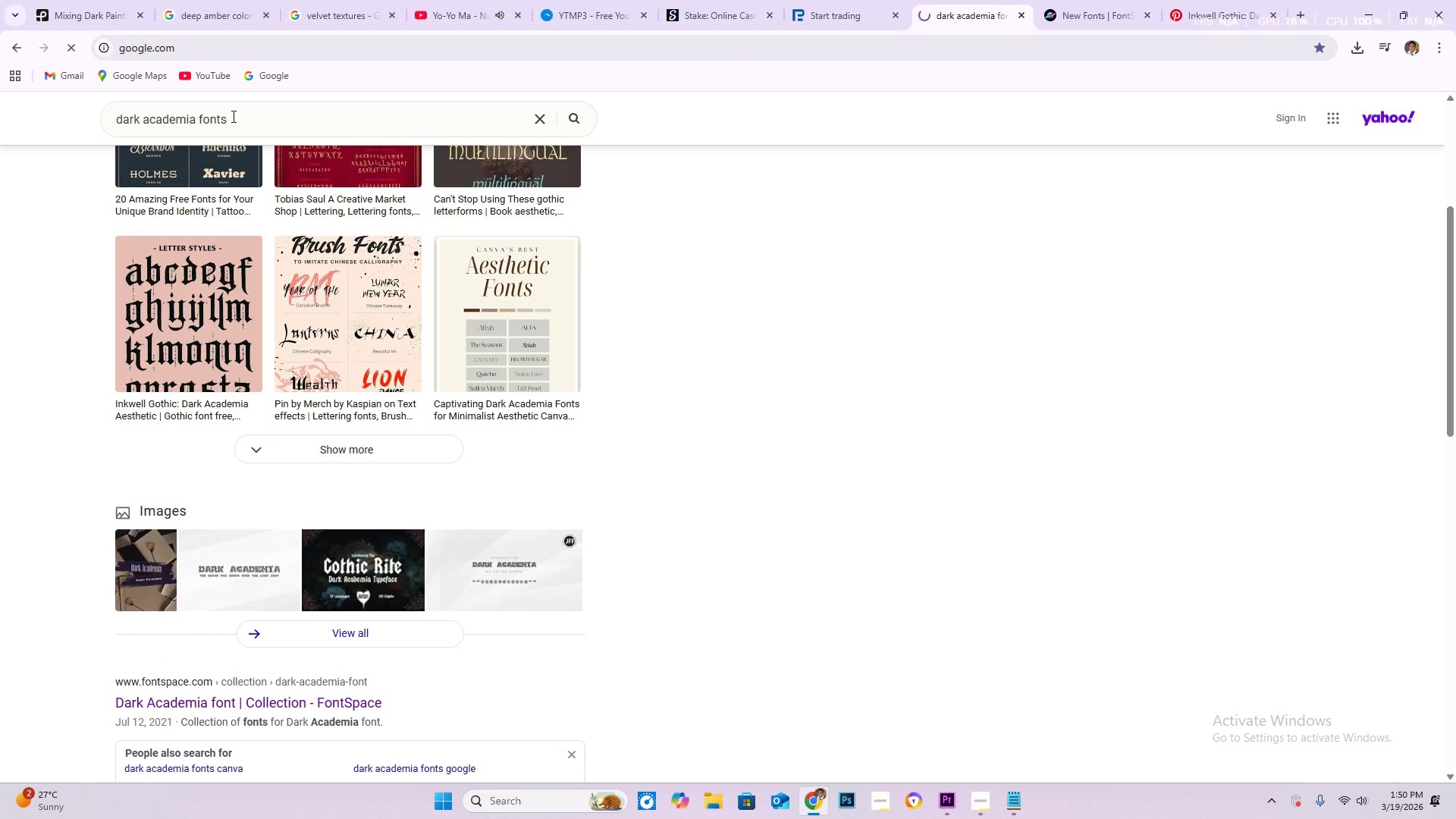 
left_click_drag(start_coordinate=[235, 116], to_coordinate=[221, 116])
 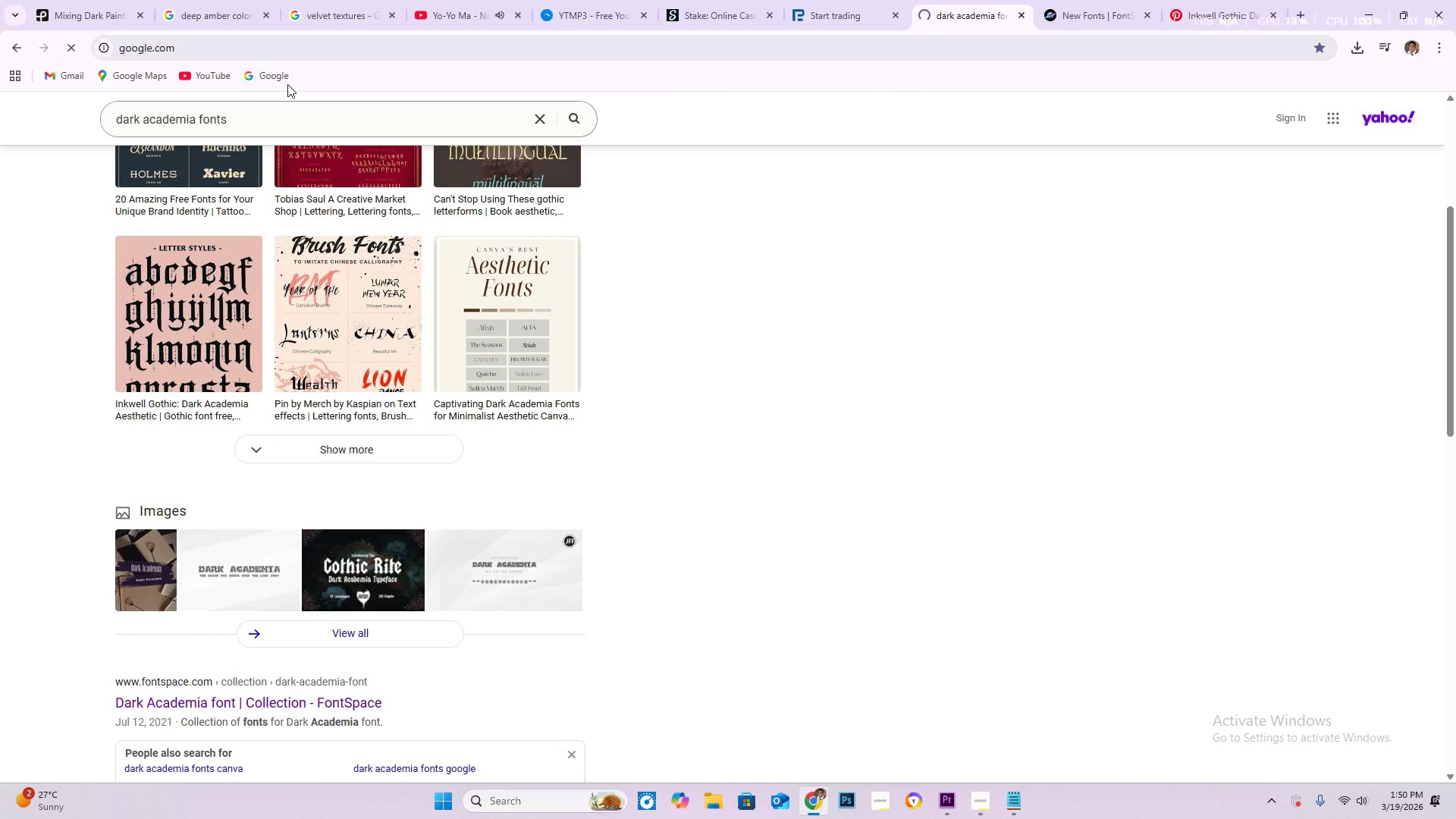 
left_click([268, 73])
 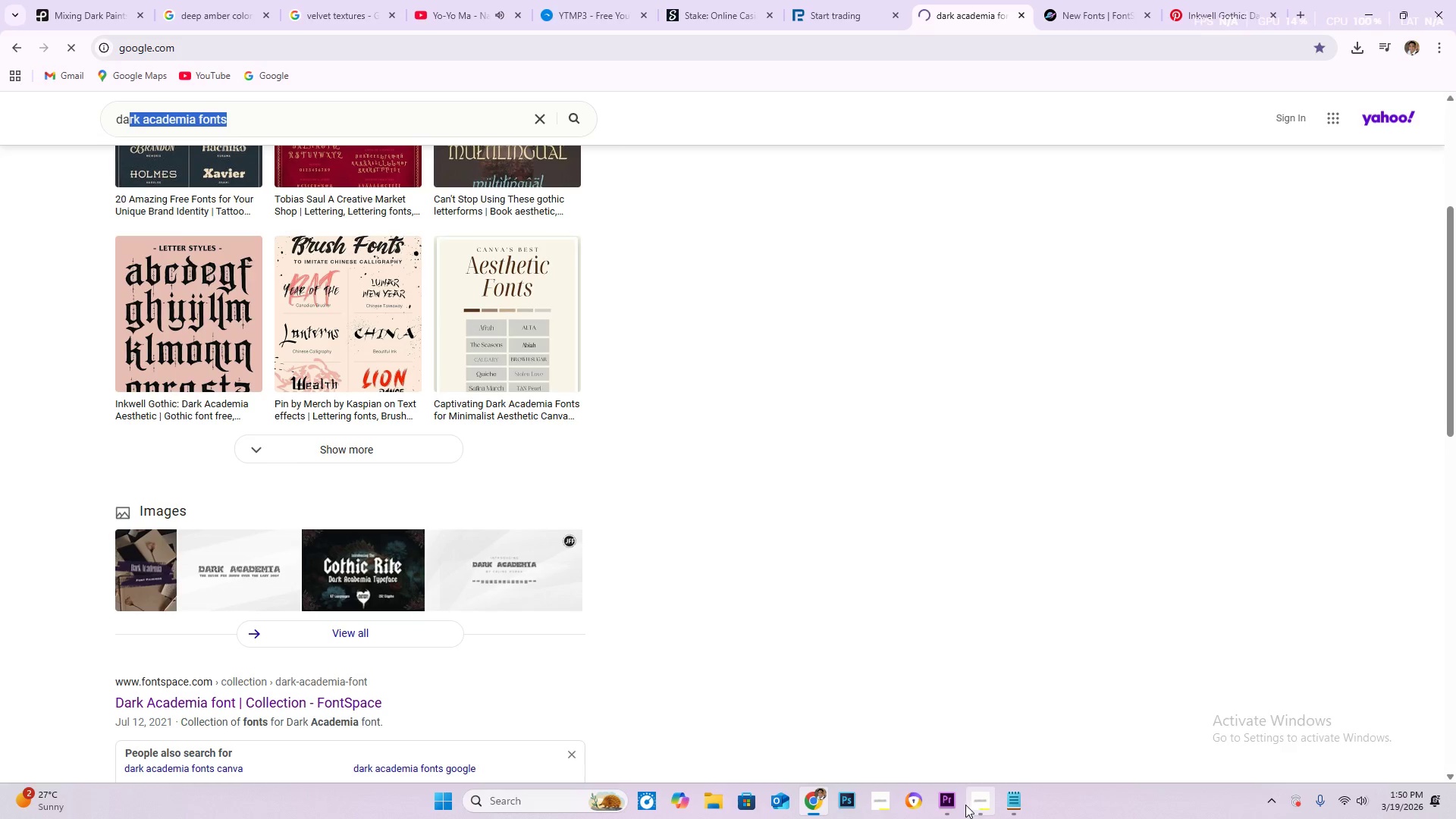 
left_click([975, 803])